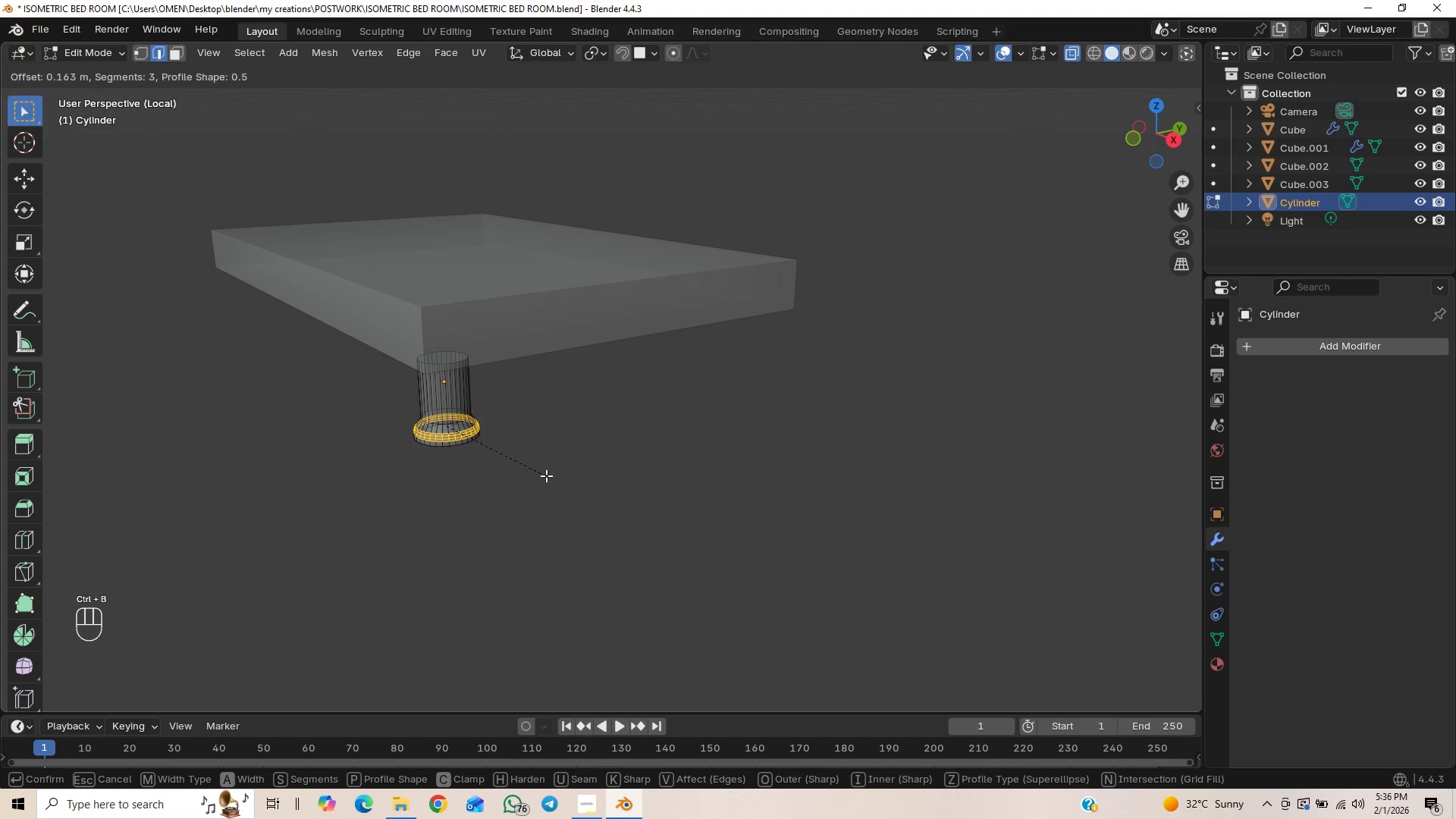 
left_click([546, 475])
 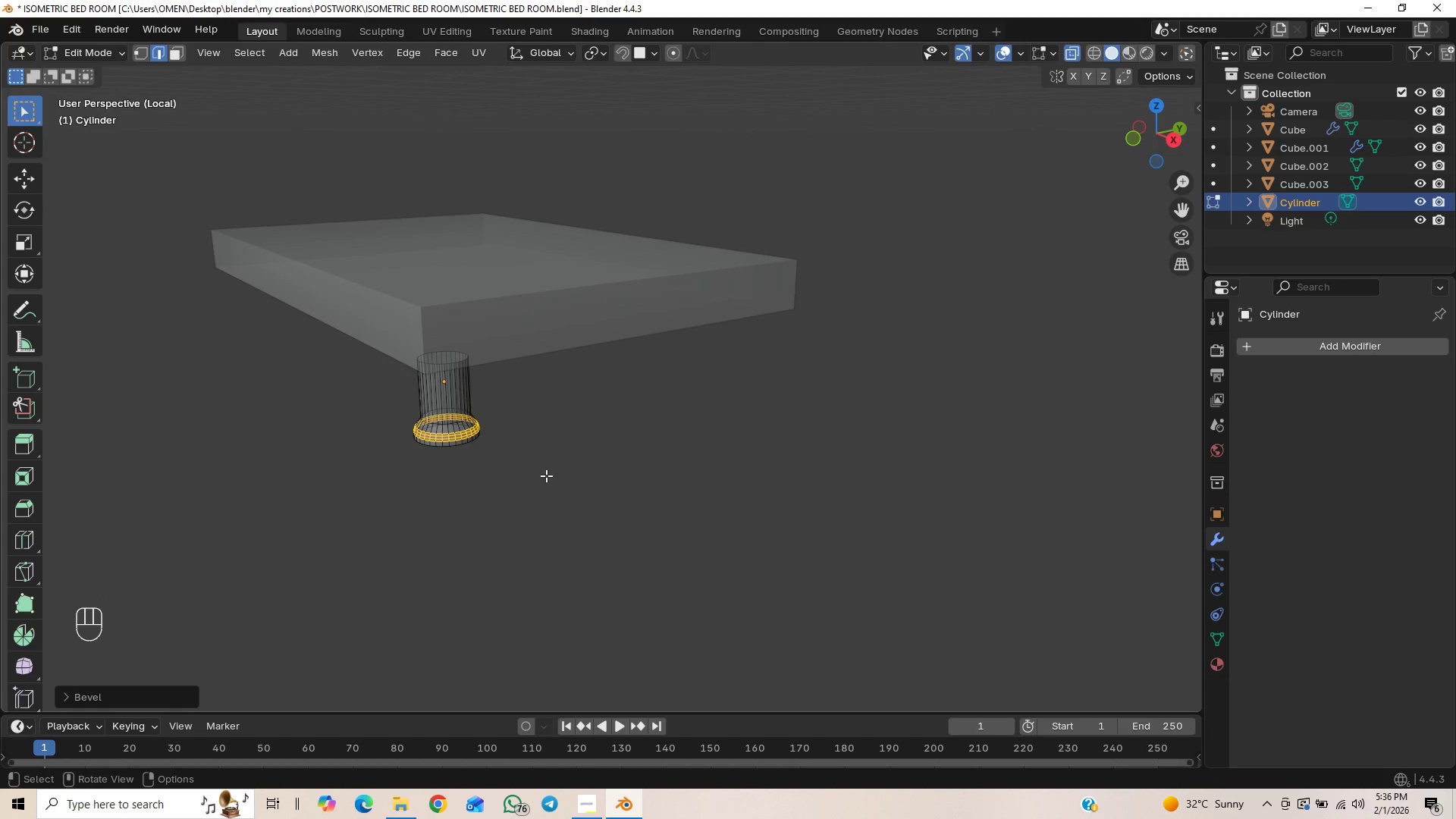 
key(Control+S)
 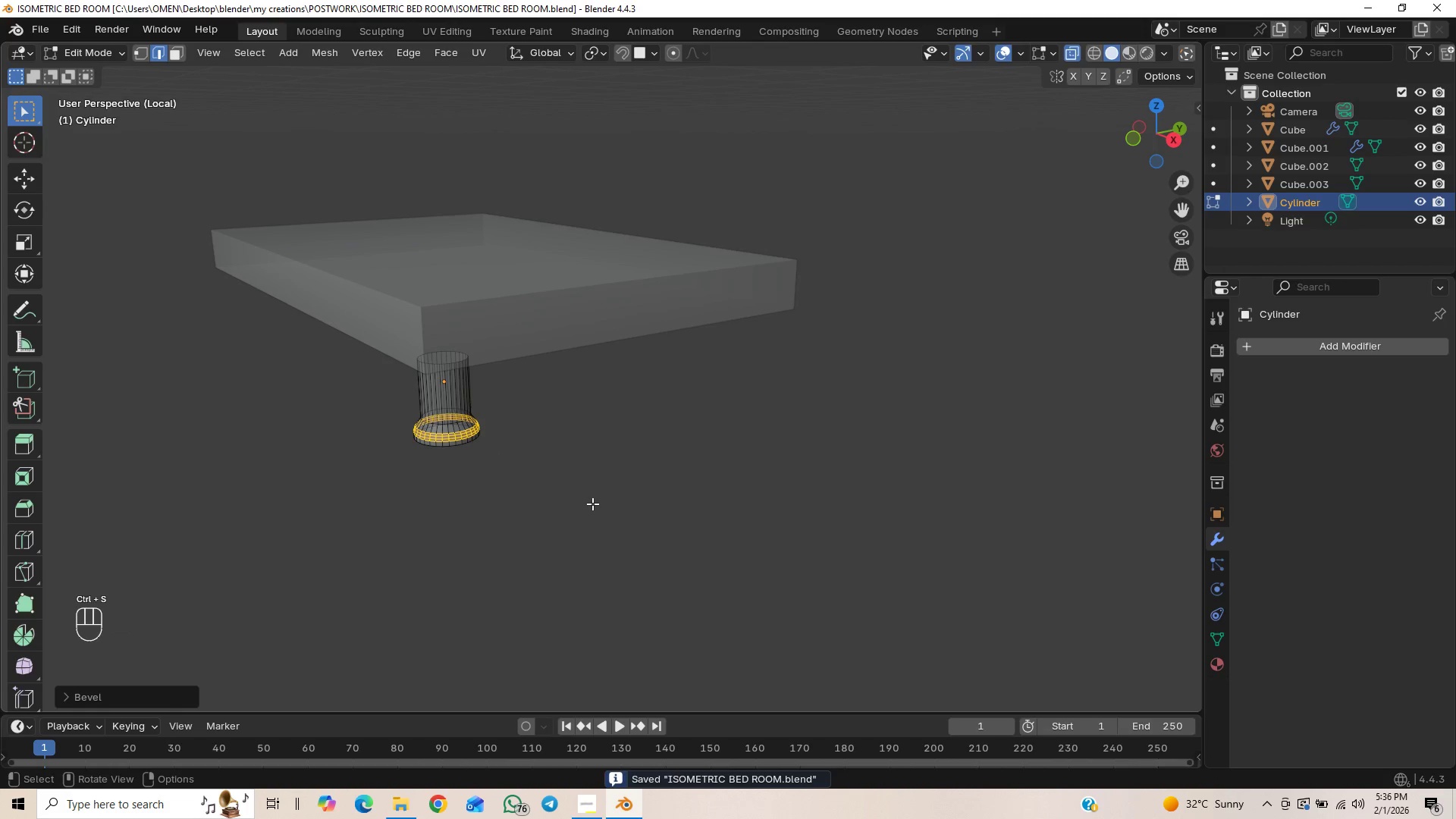 
key(Tab)
 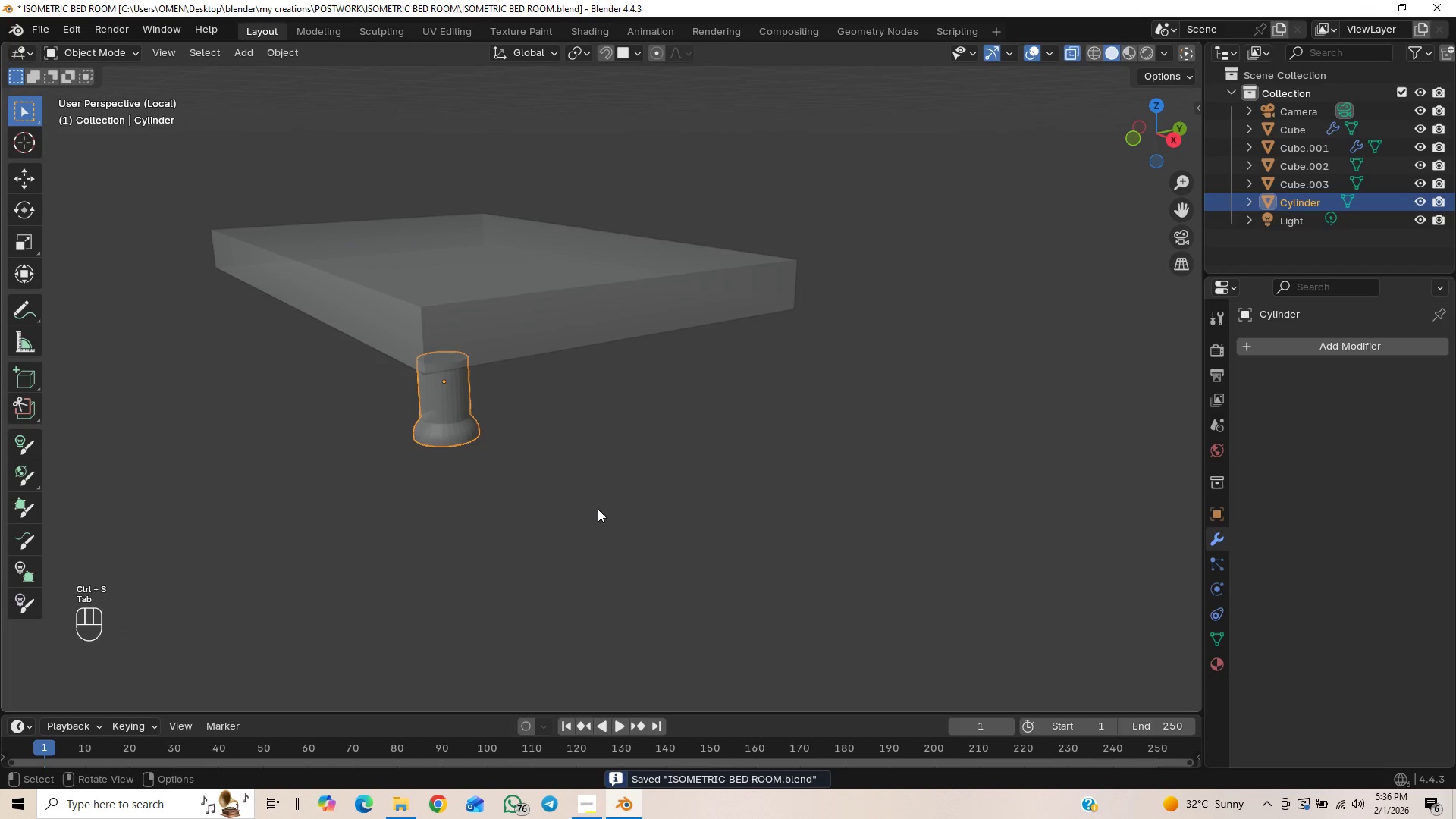 
scroll: coordinate [595, 510], scroll_direction: down, amount: 1.0
 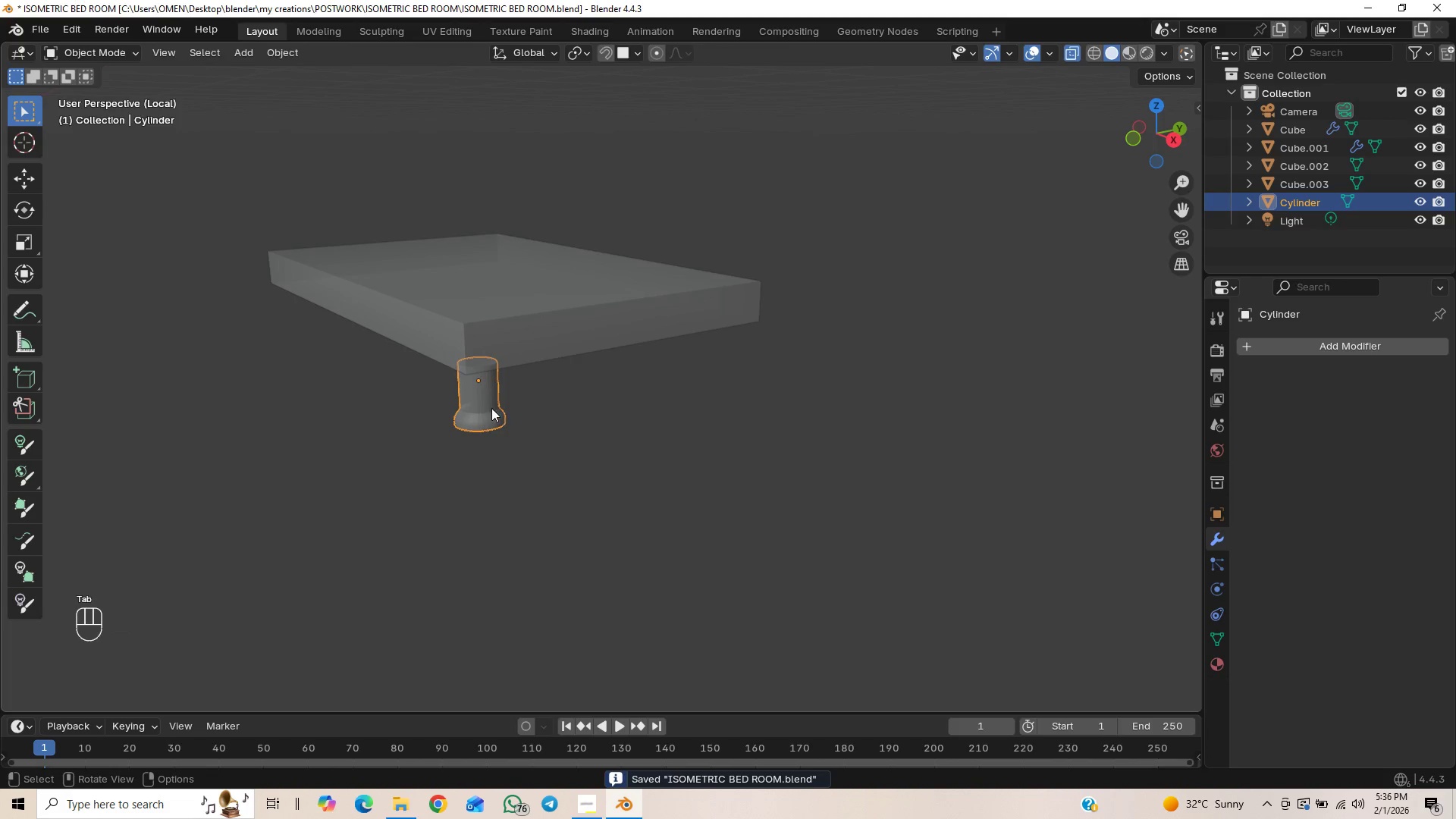 
right_click([484, 400])
 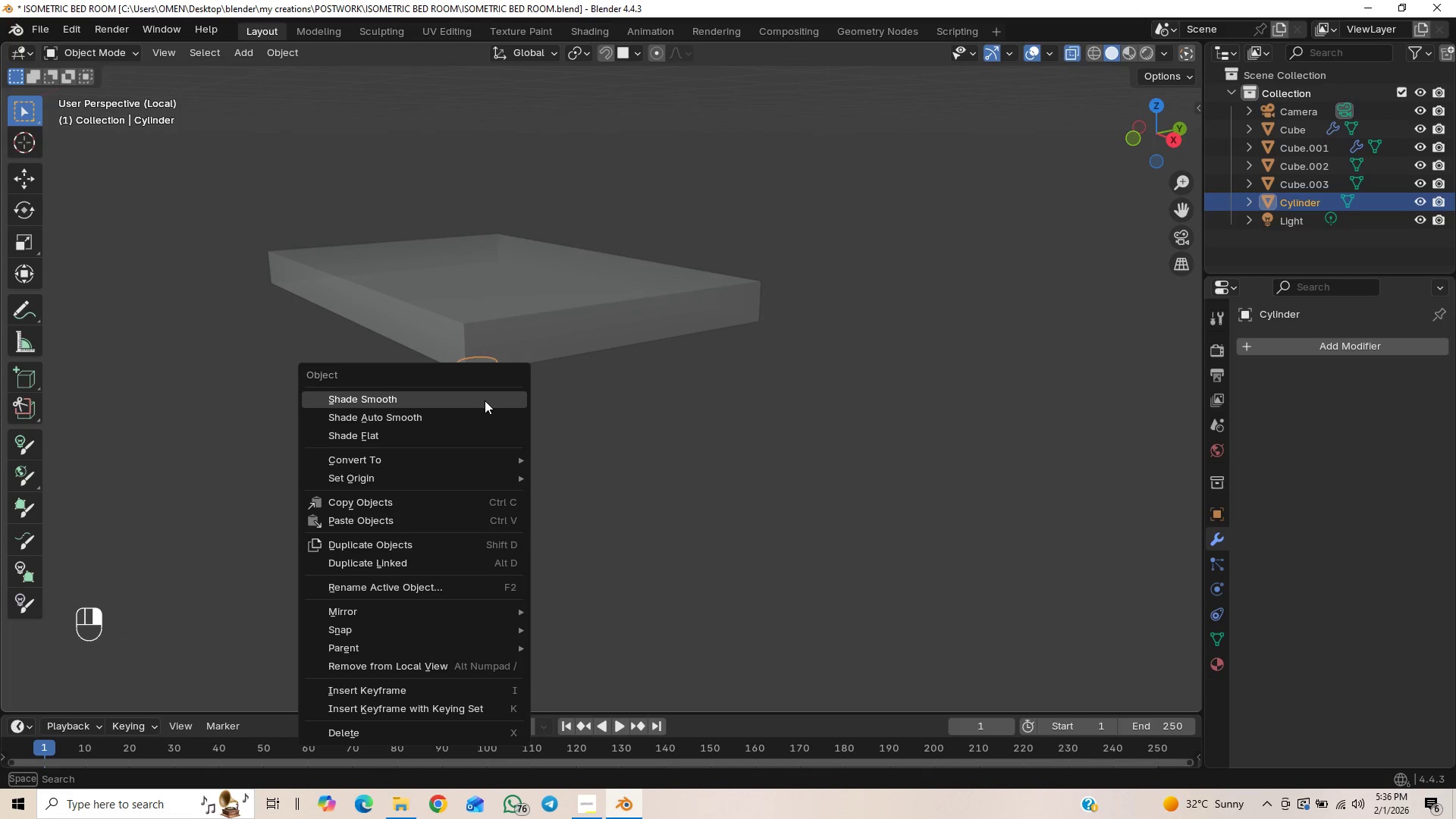 
left_click([485, 400])
 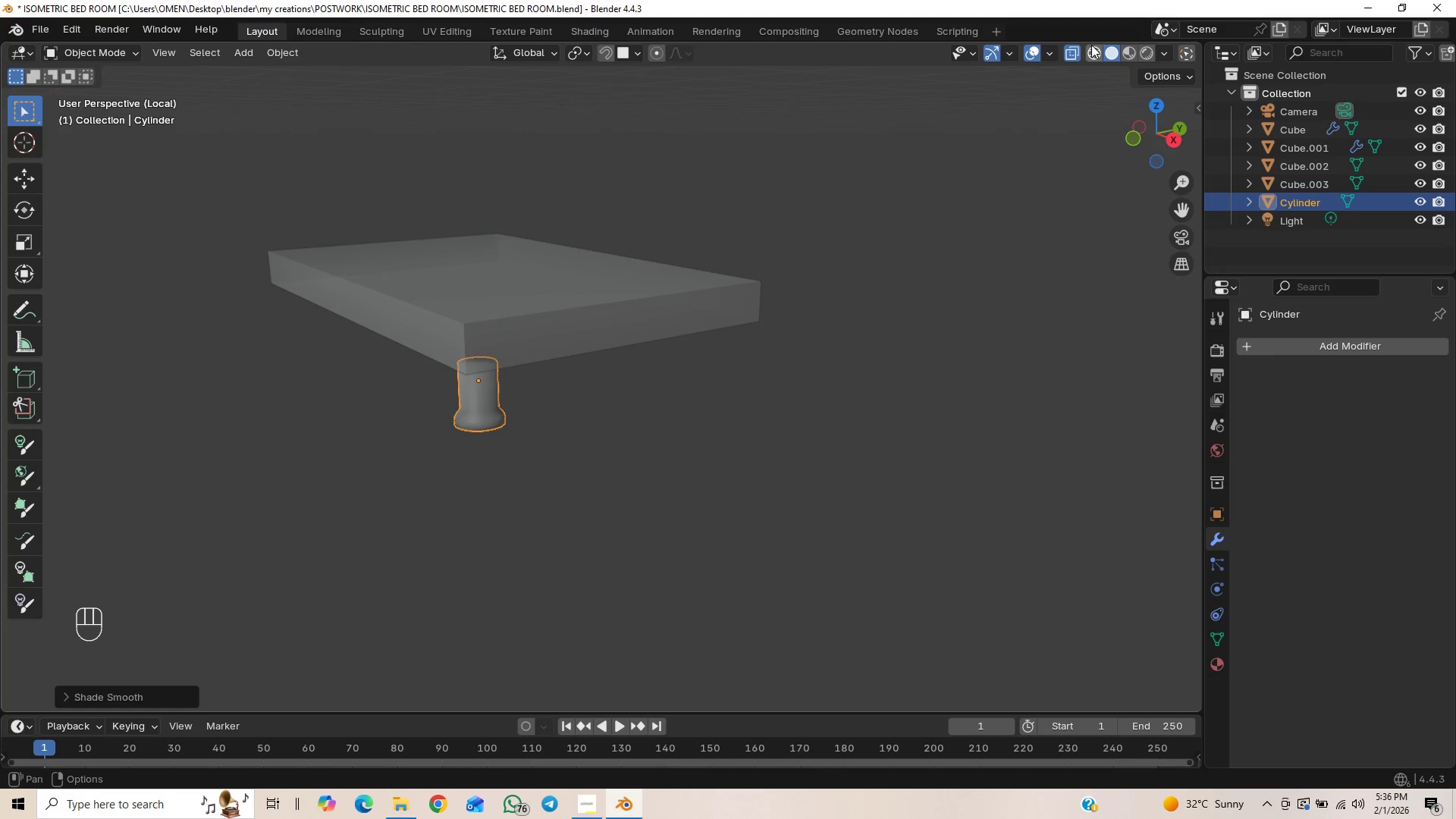 
left_click([1070, 52])
 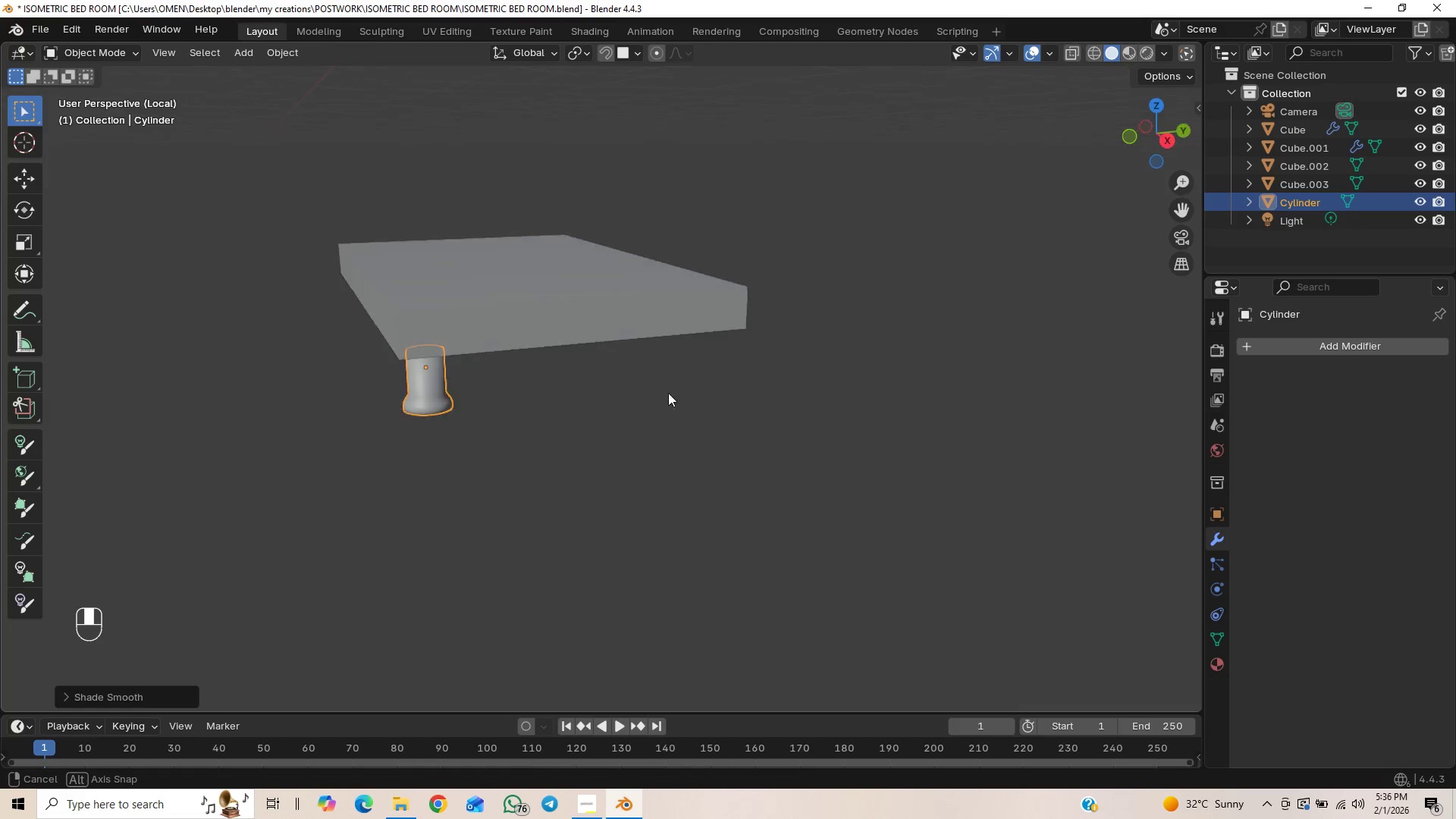 
scroll: coordinate [594, 426], scroll_direction: up, amount: 3.0
 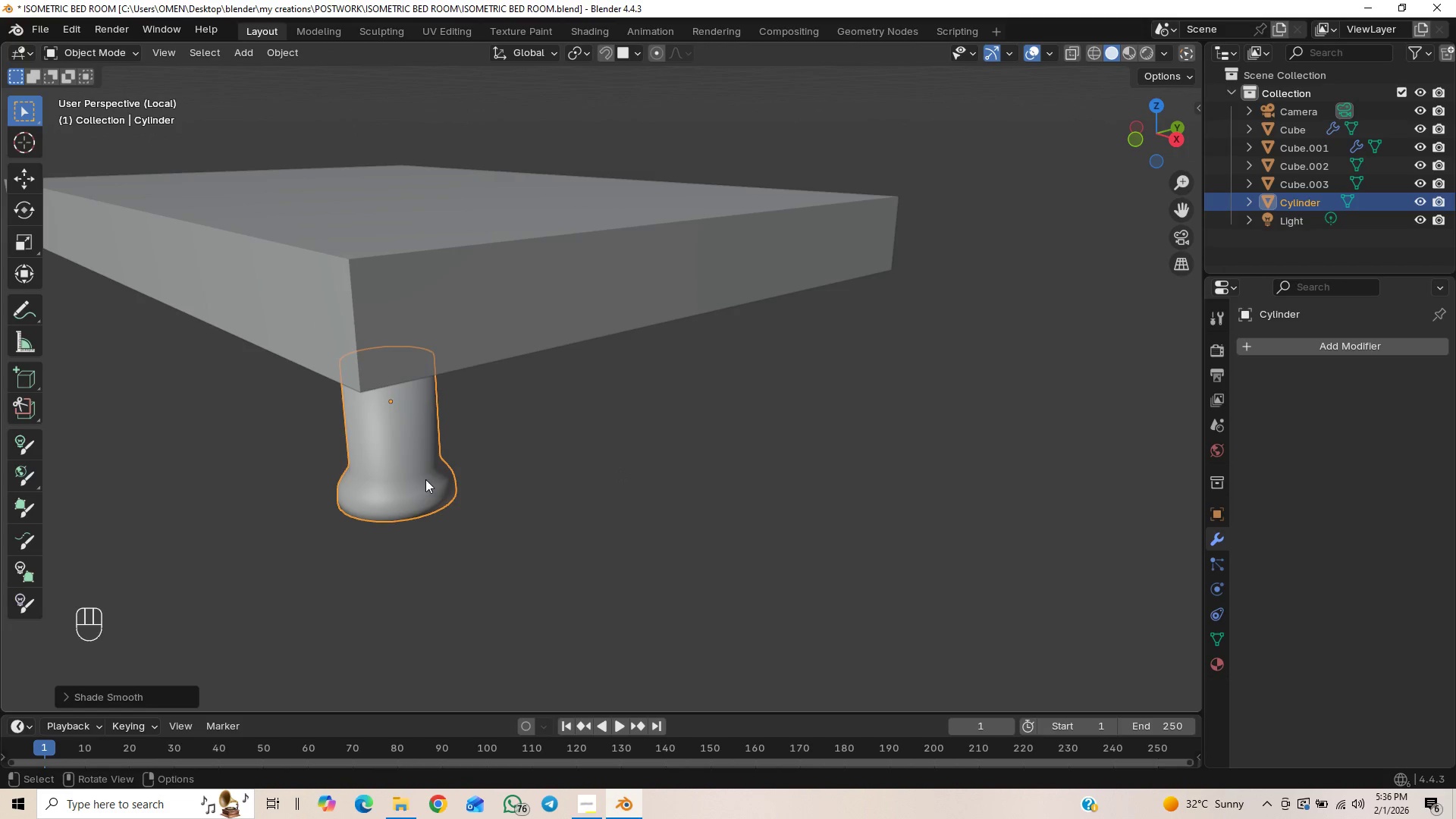 
key(Control+Z)
 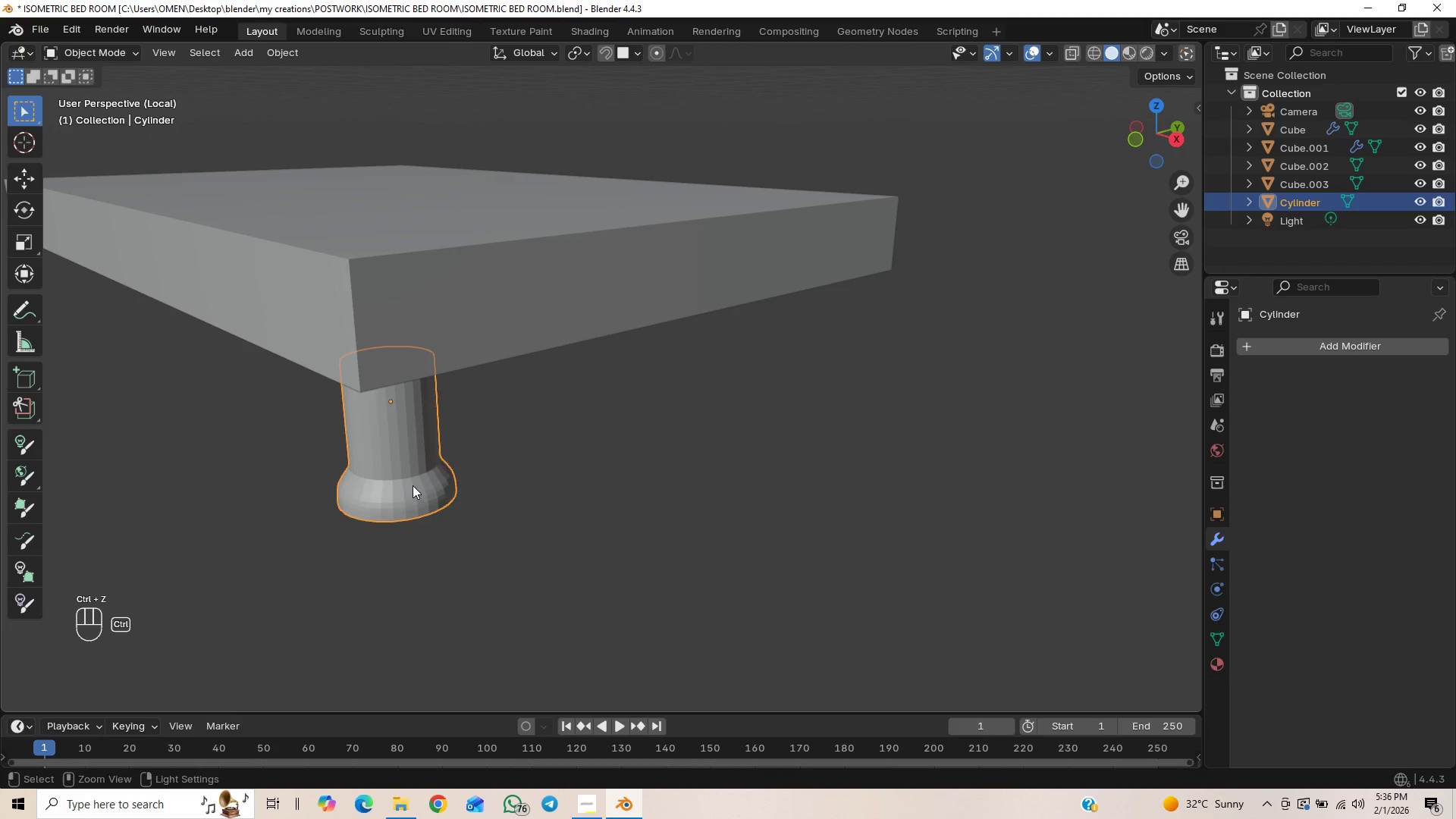 
right_click([413, 485])
 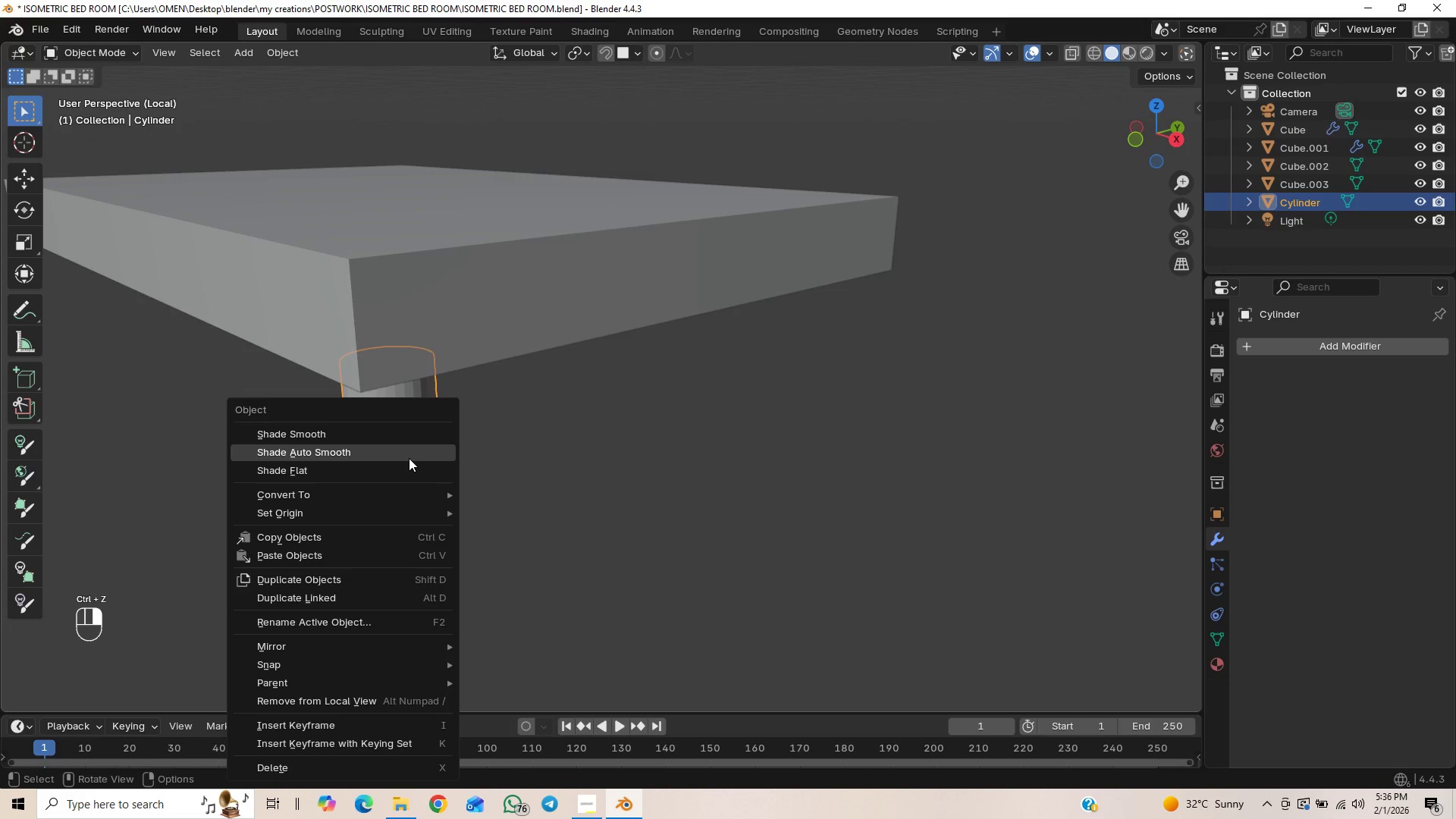 
left_click([409, 458])
 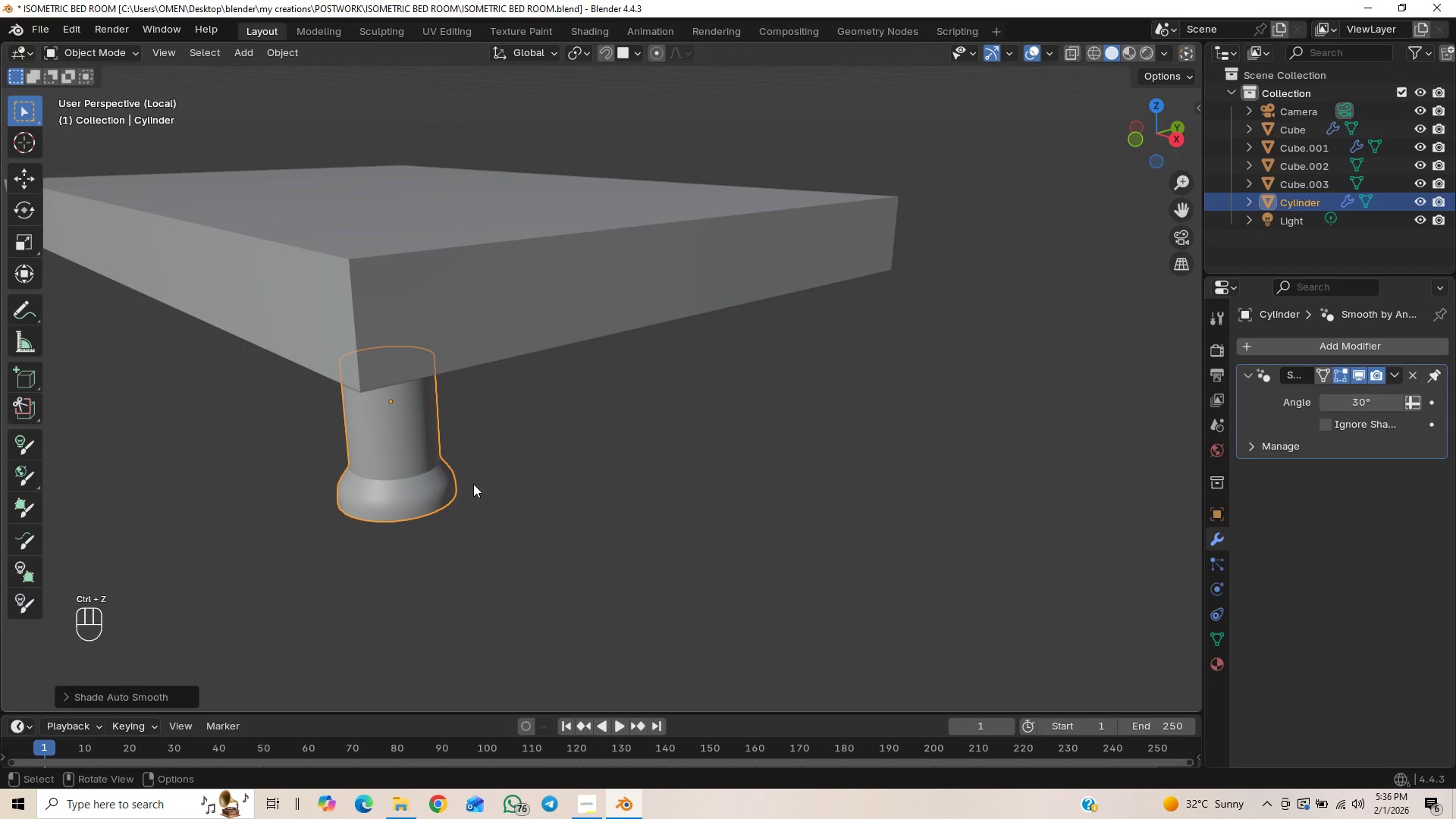 
scroll: coordinate [577, 507], scroll_direction: down, amount: 3.0
 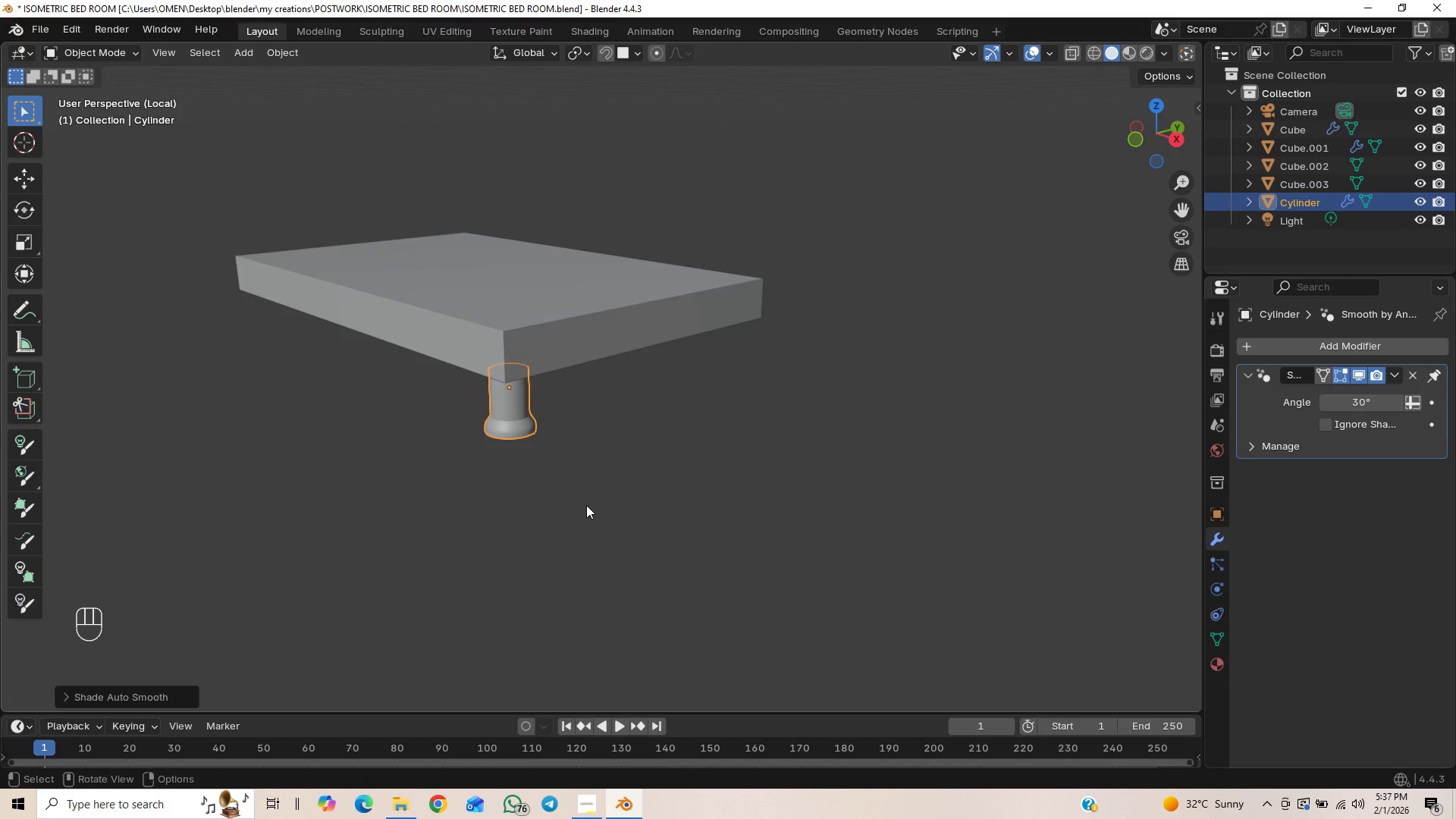 
key(Control+S)
 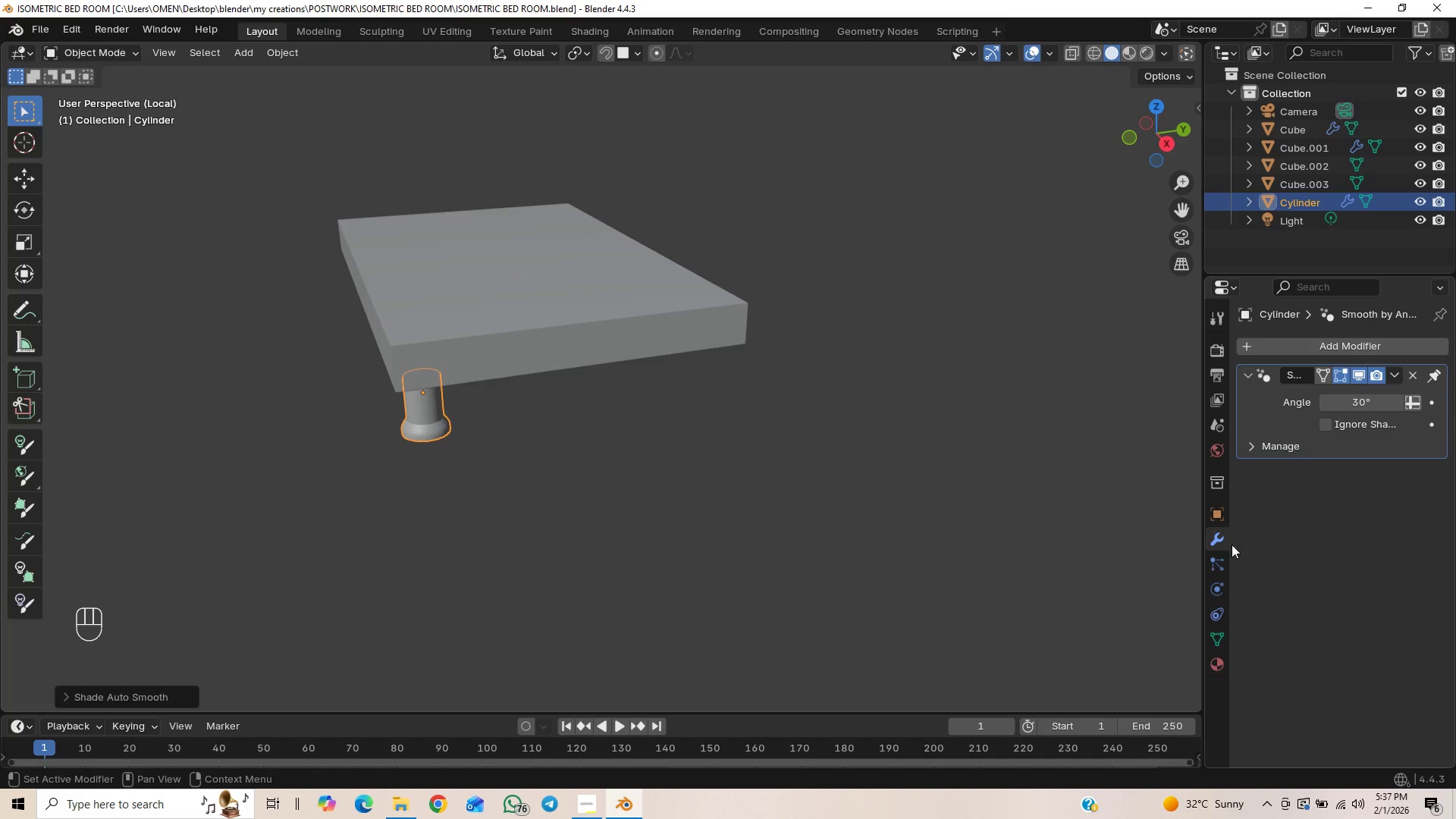 
wait(12.23)
 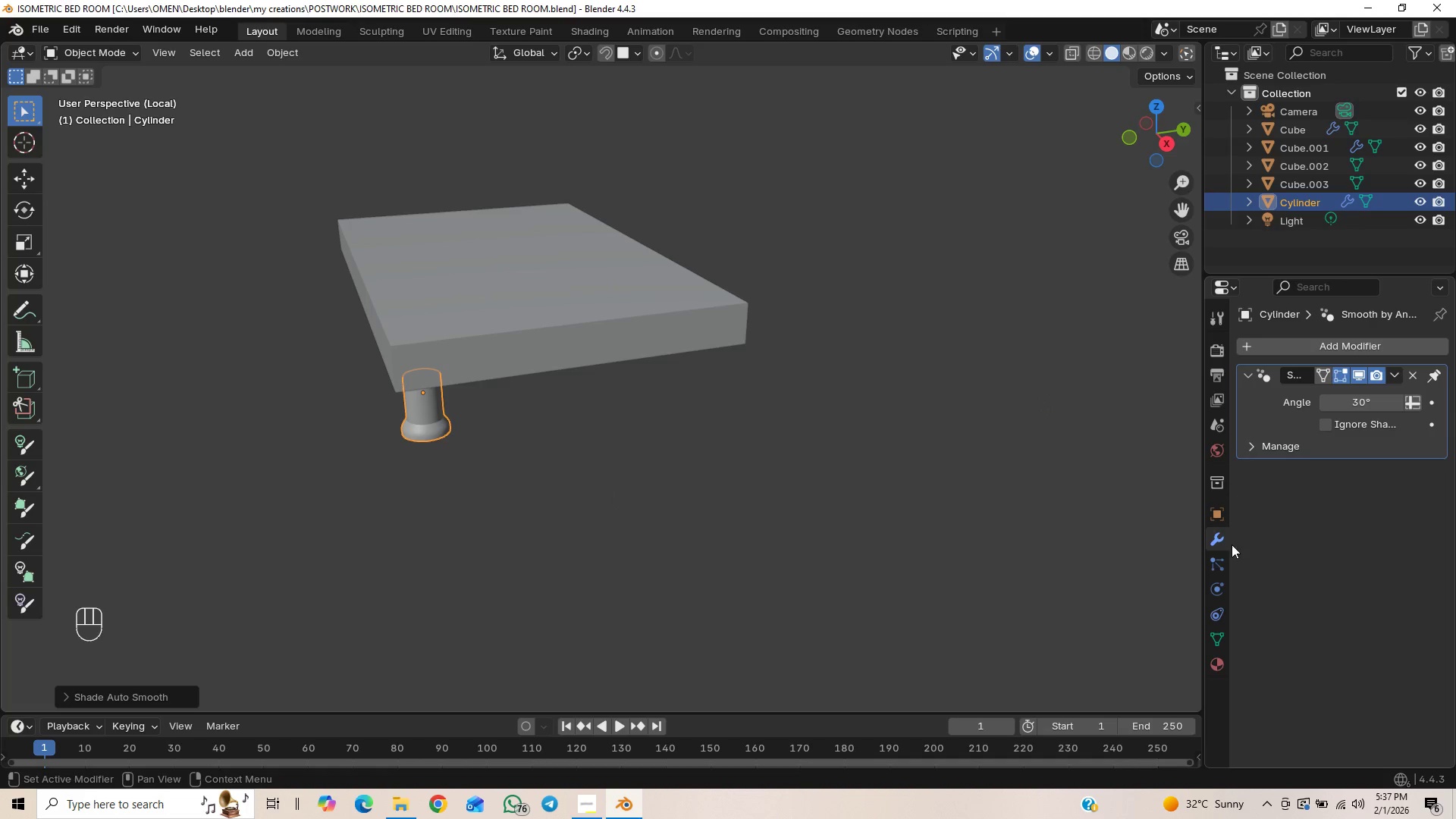 
left_click([1214, 537])
 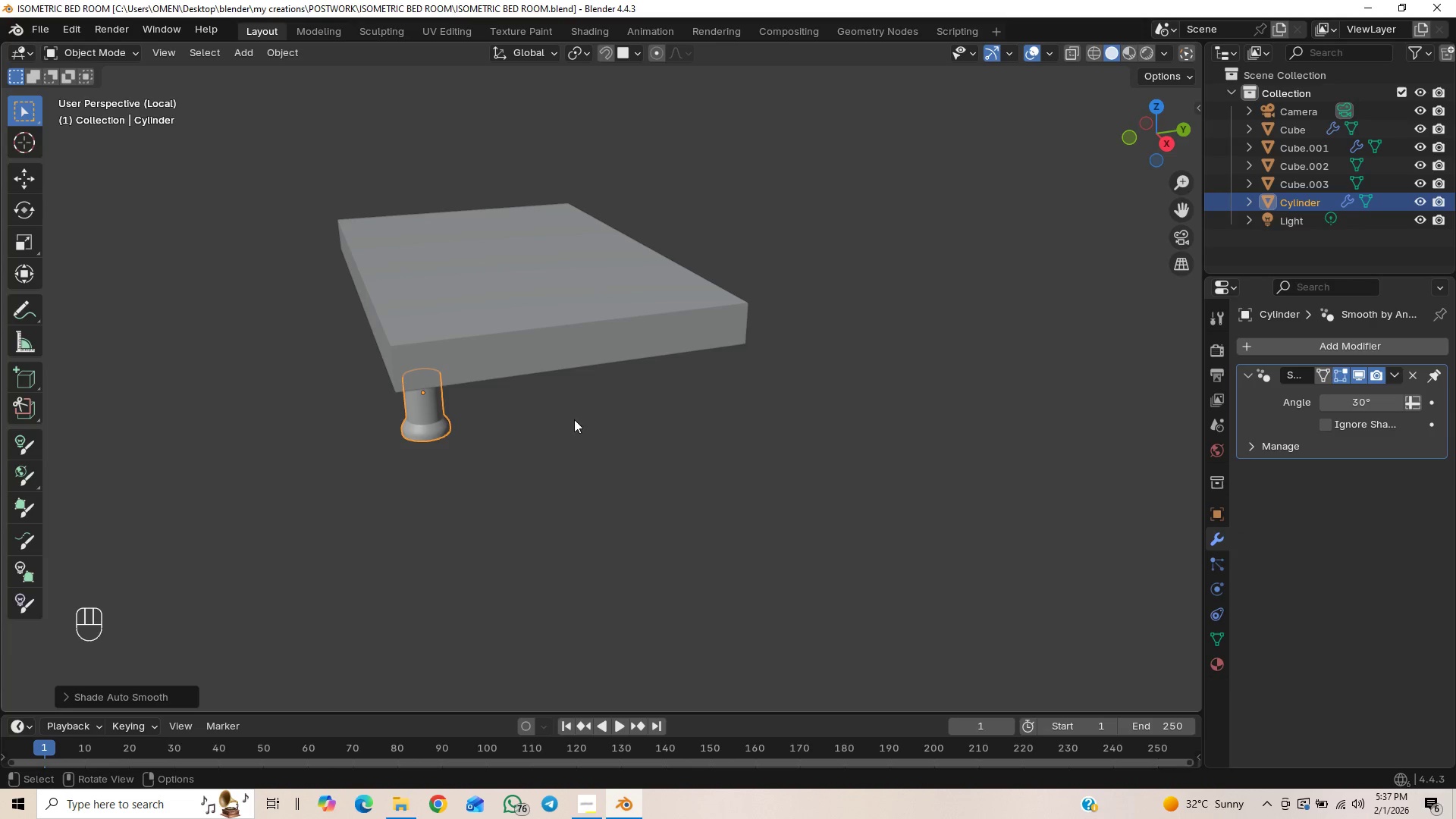 
left_click([1278, 344])
 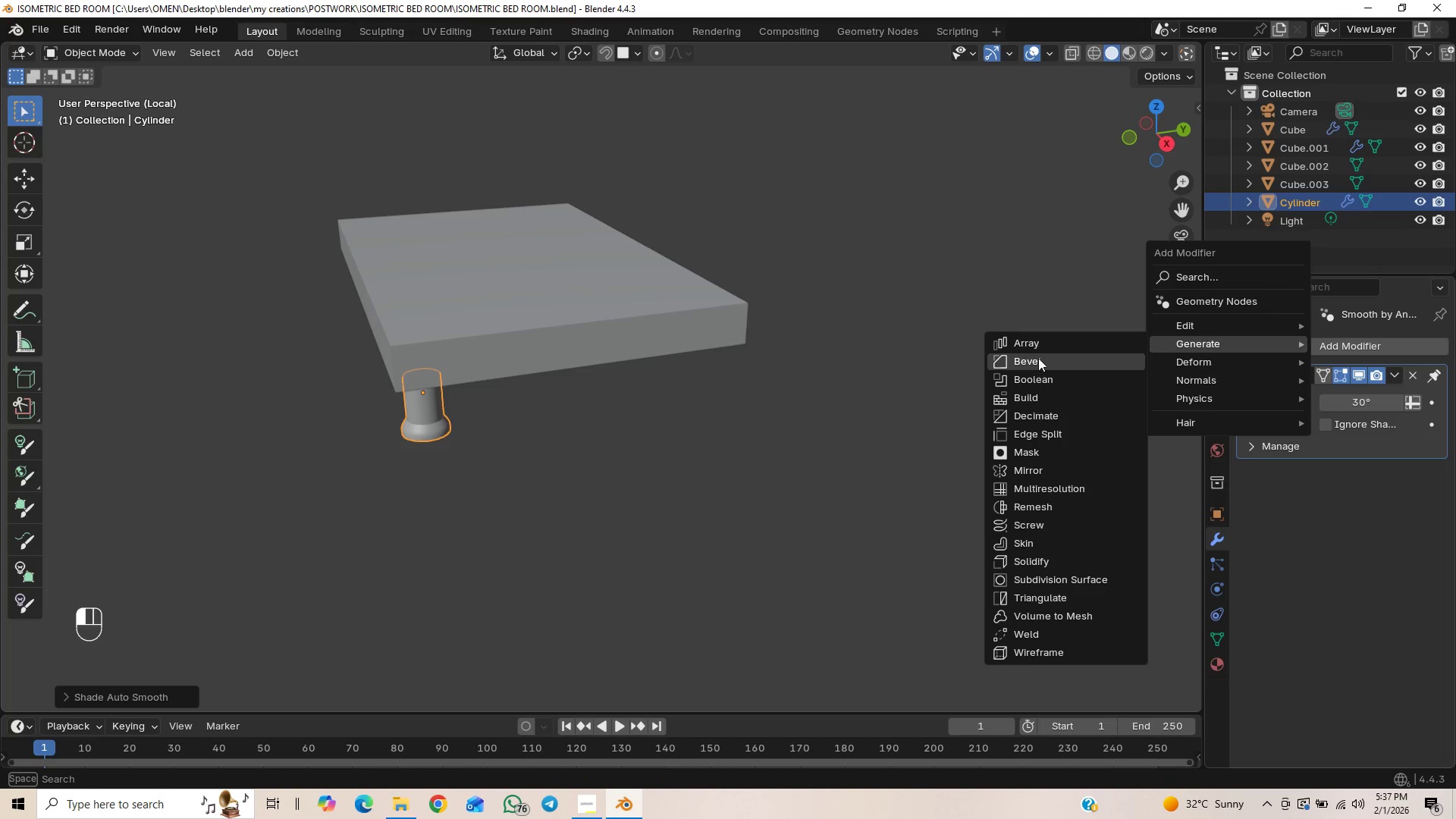 
left_click([1042, 344])
 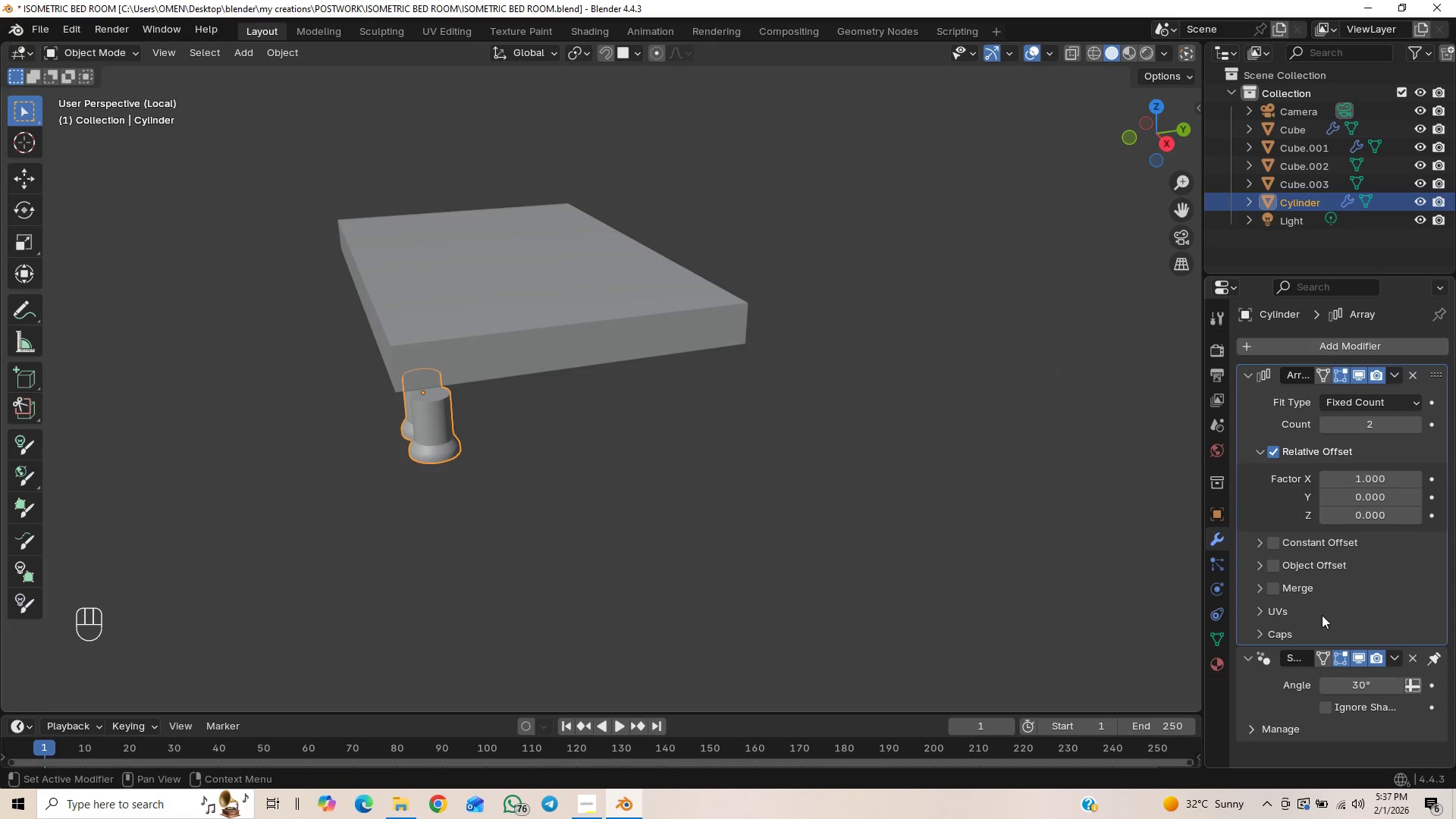 
wait(5.09)
 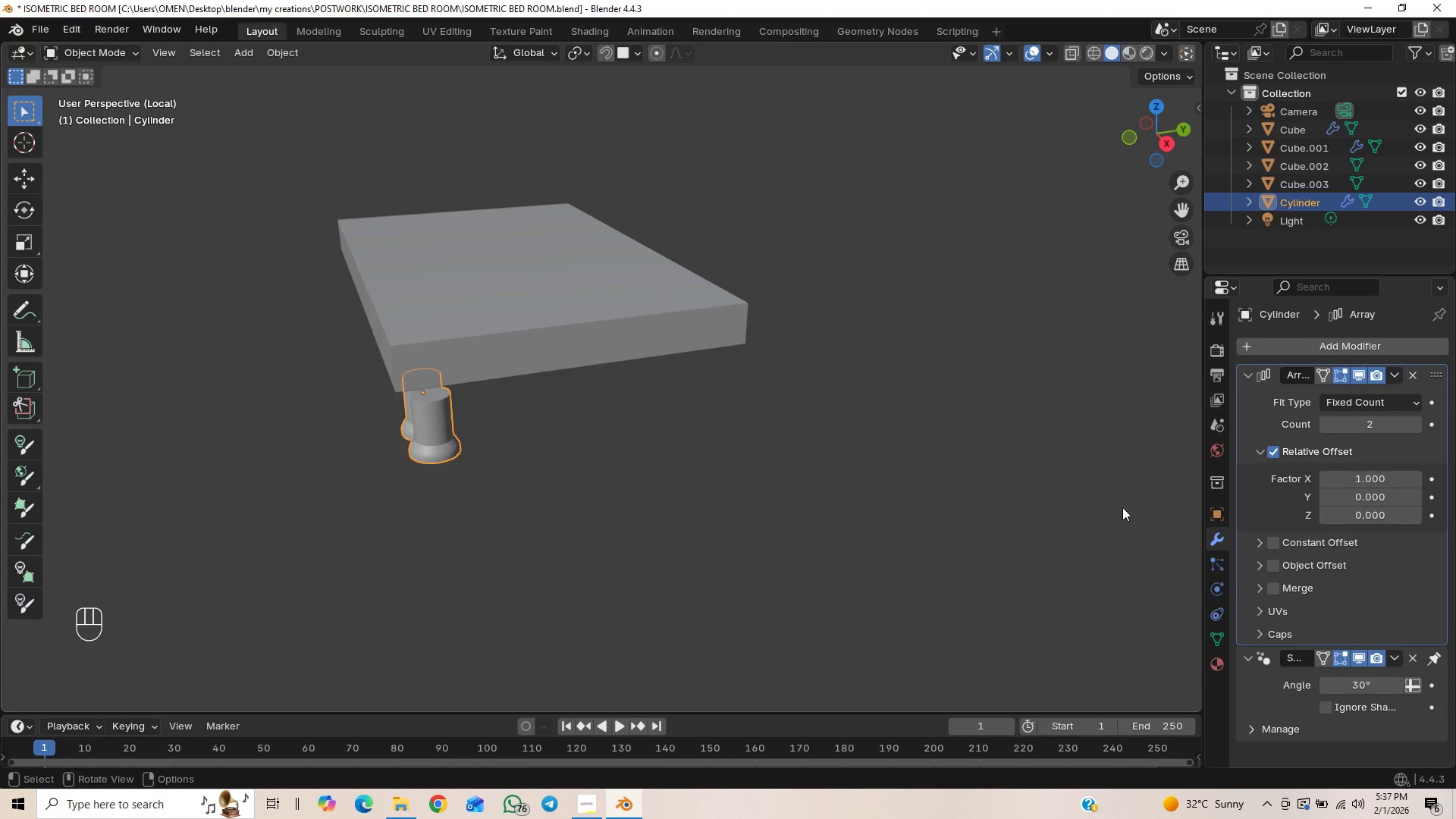 
key(Control+Z)
 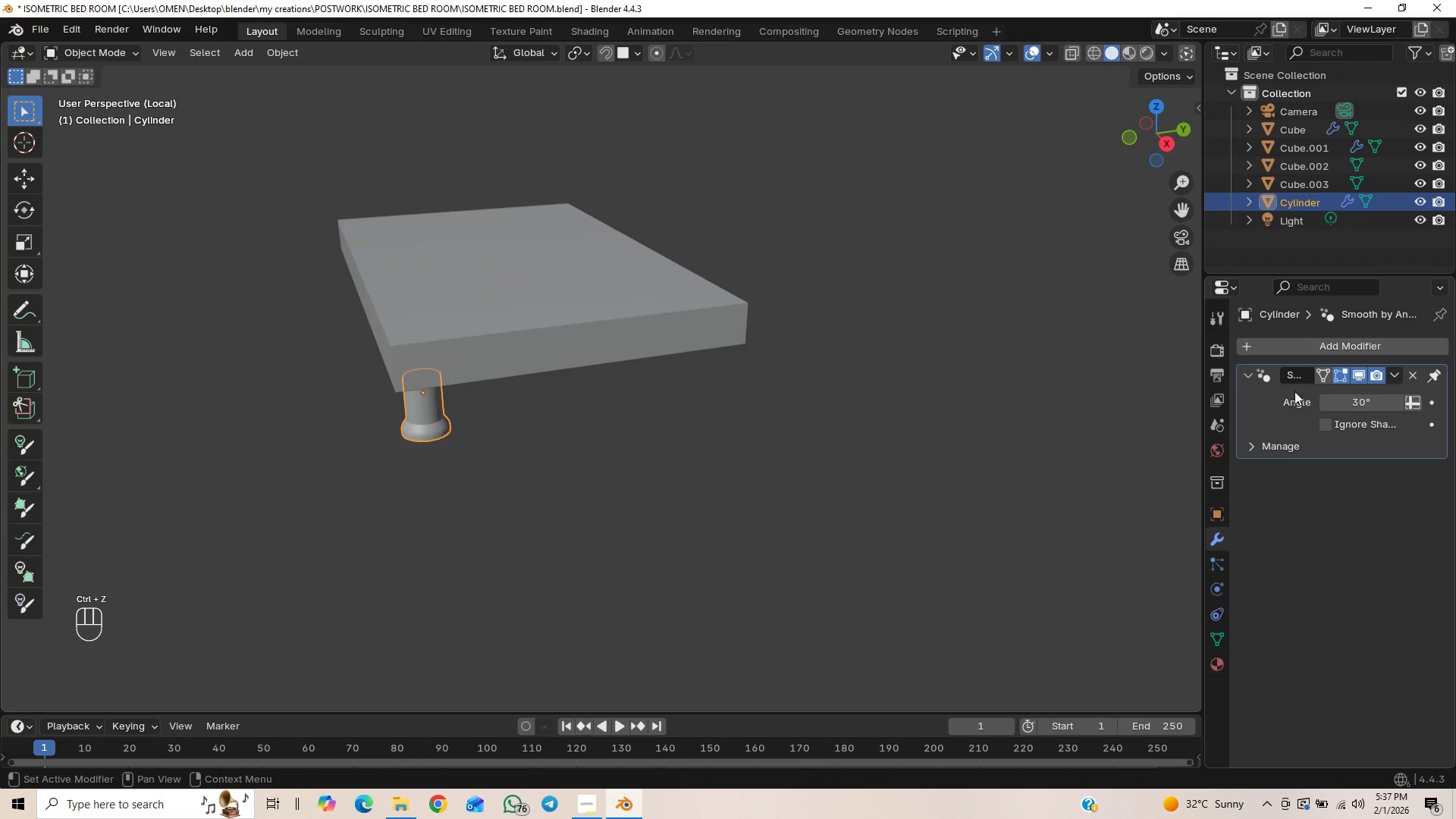 
left_click([1312, 347])
 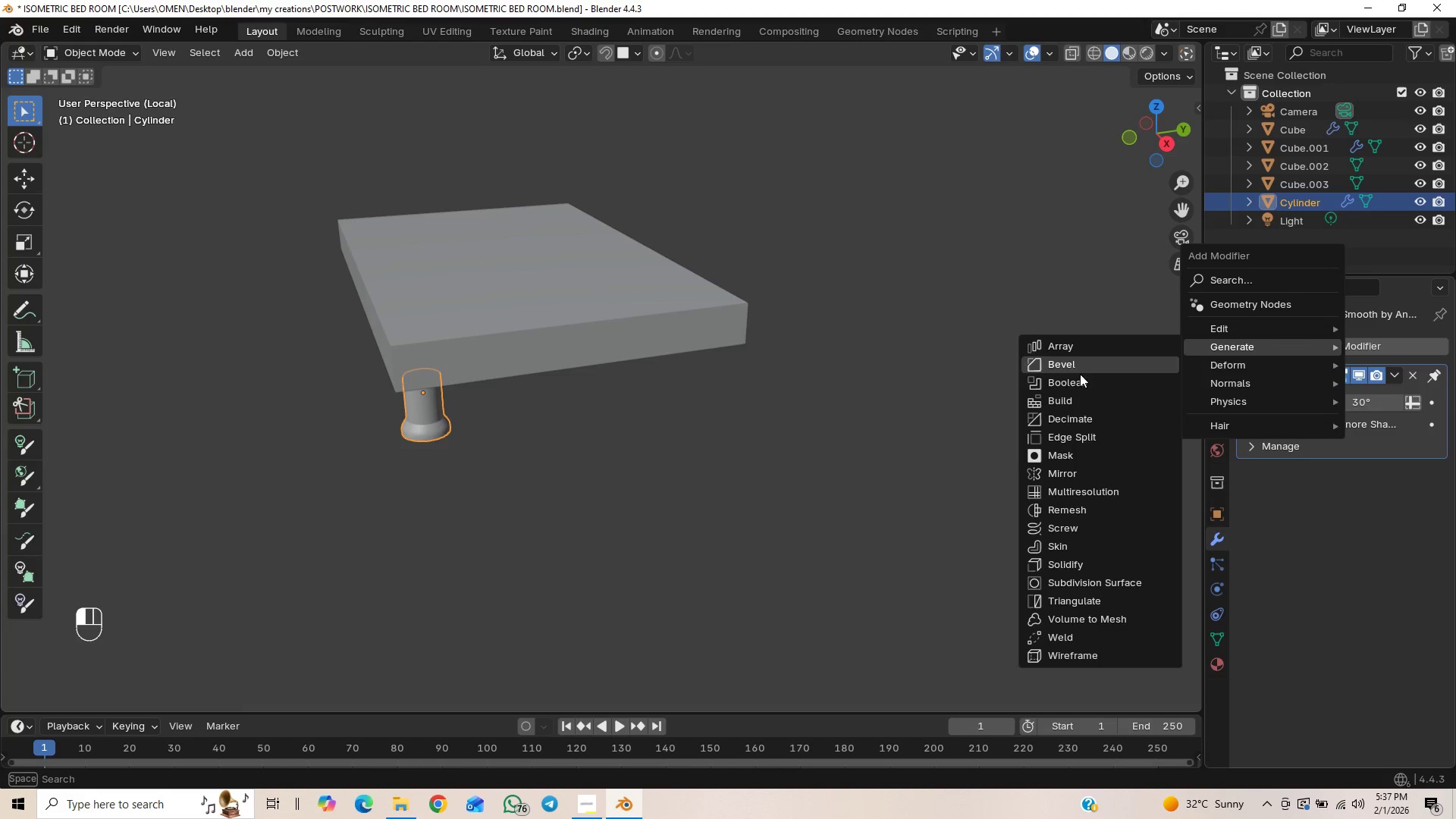 
left_click([1087, 482])
 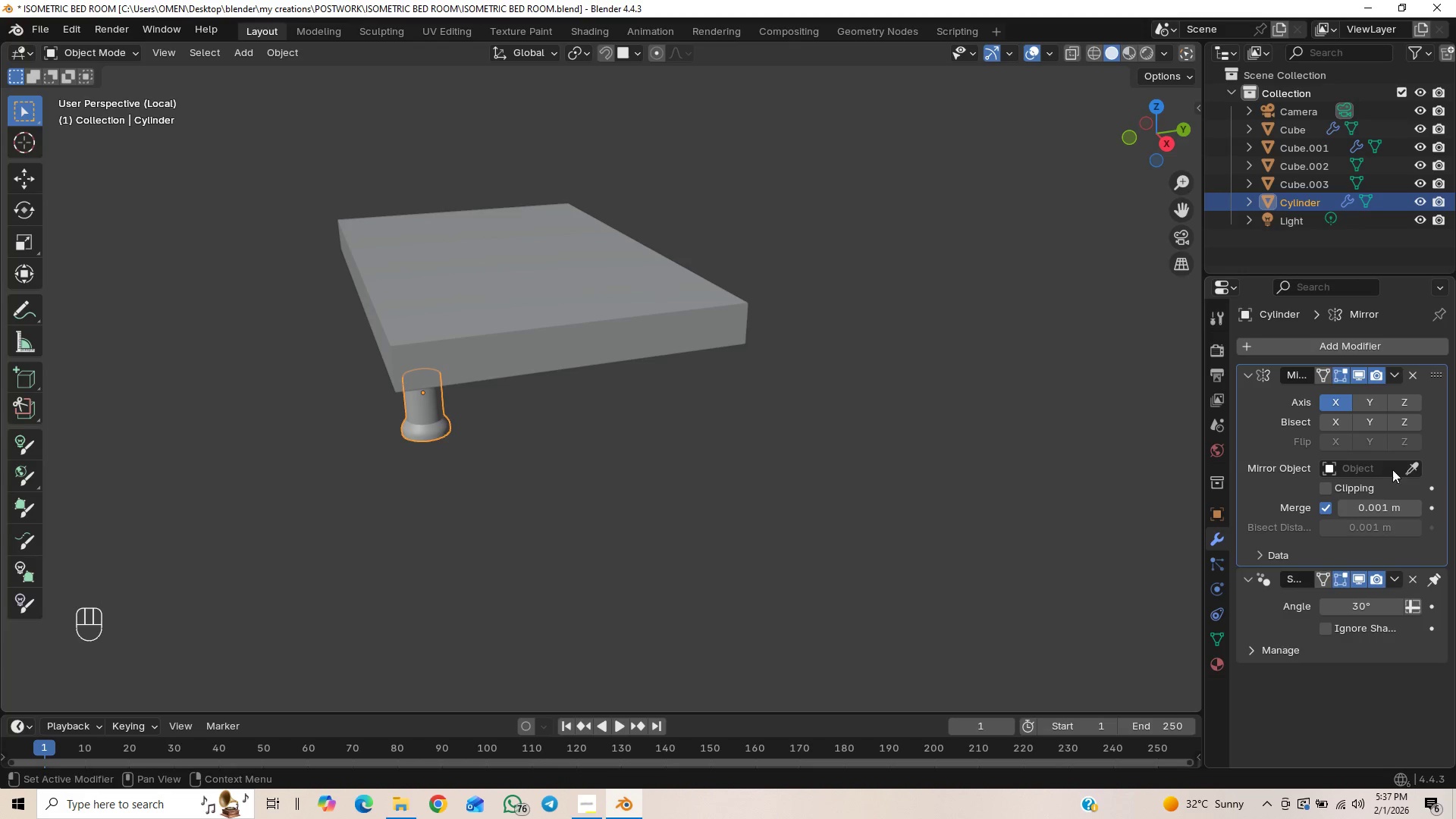 
left_click([1404, 469])
 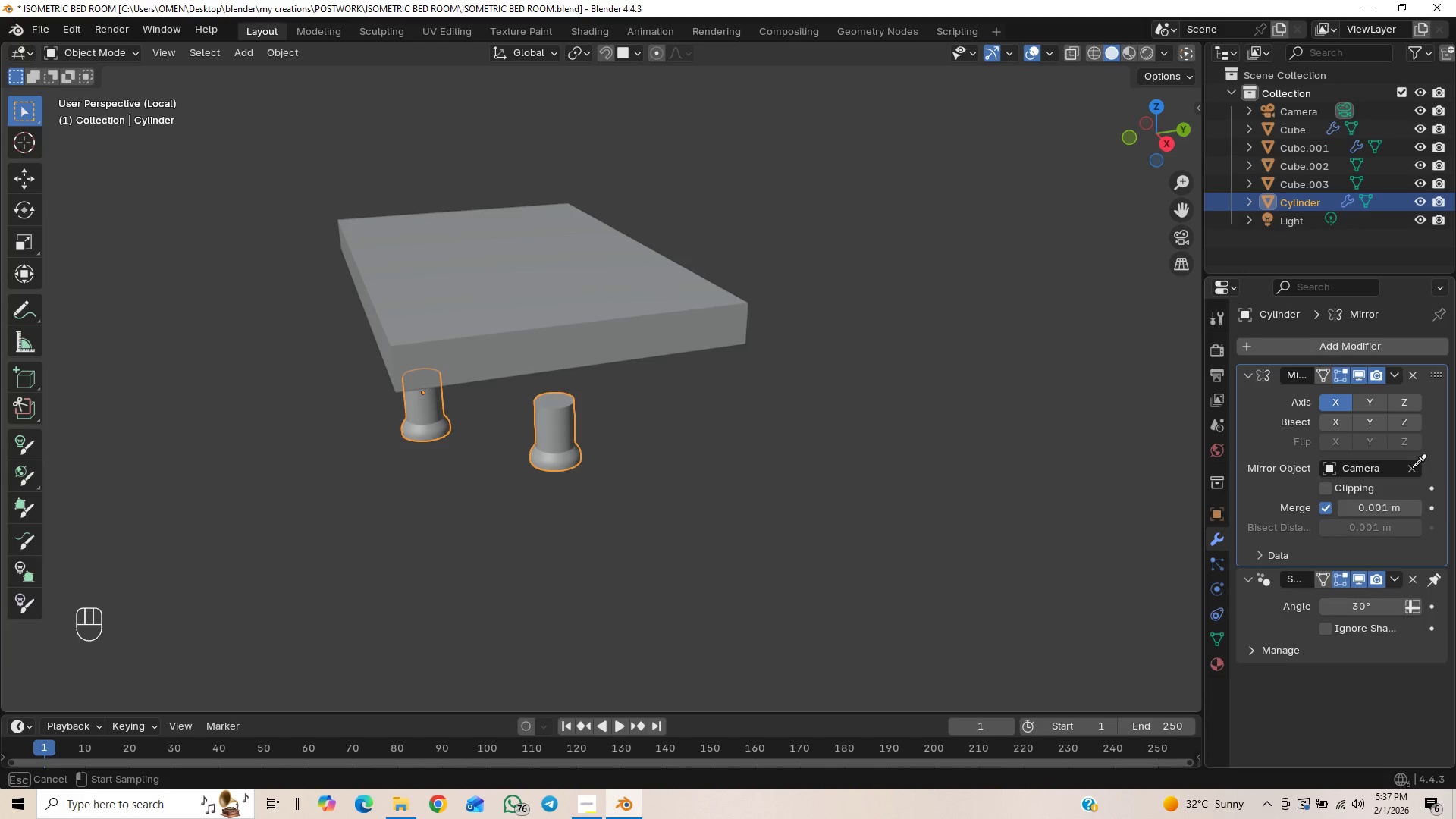 
left_click([637, 321])
 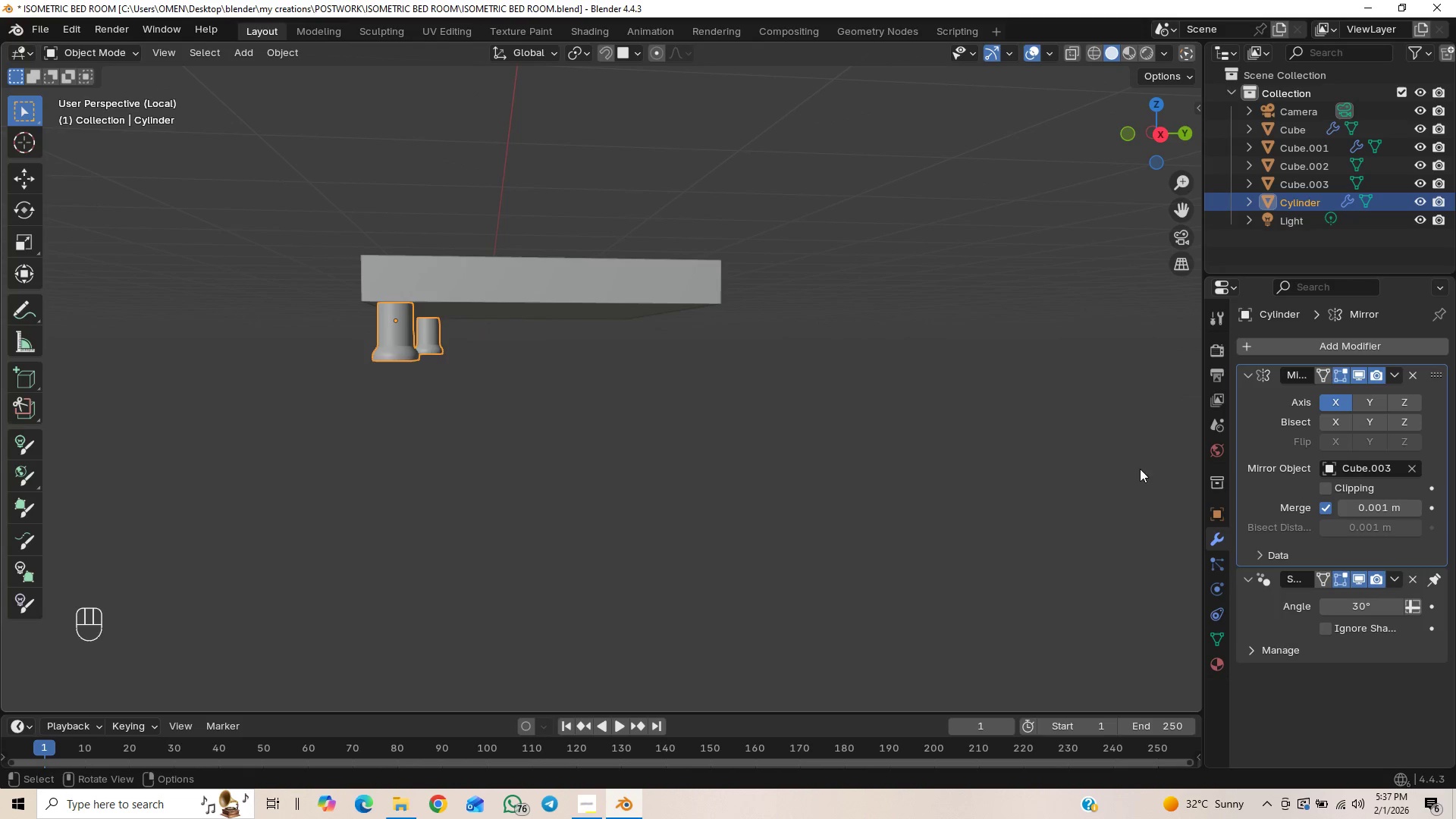 
left_click([1366, 403])
 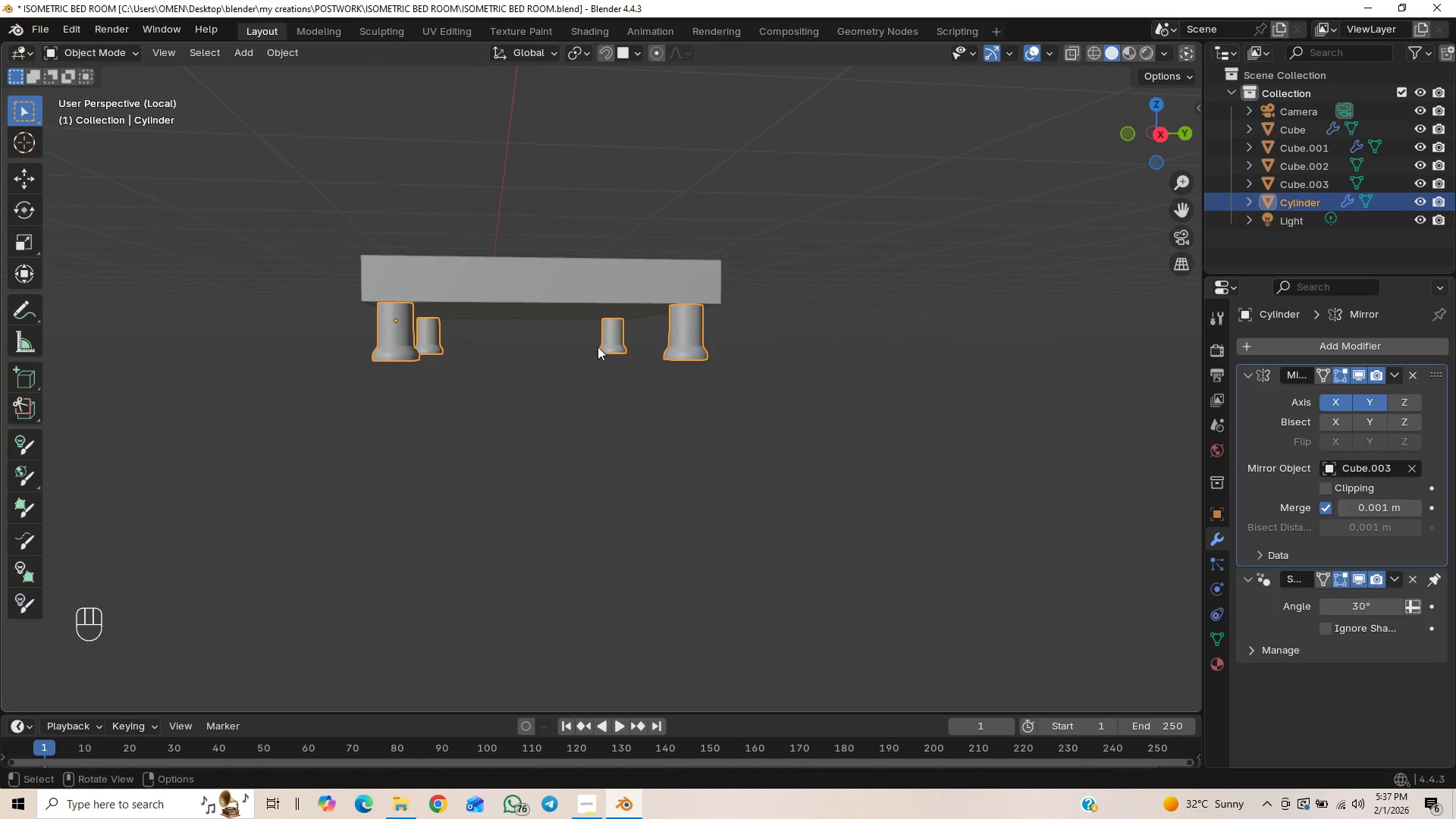 
scroll: coordinate [522, 466], scroll_direction: down, amount: 2.0
 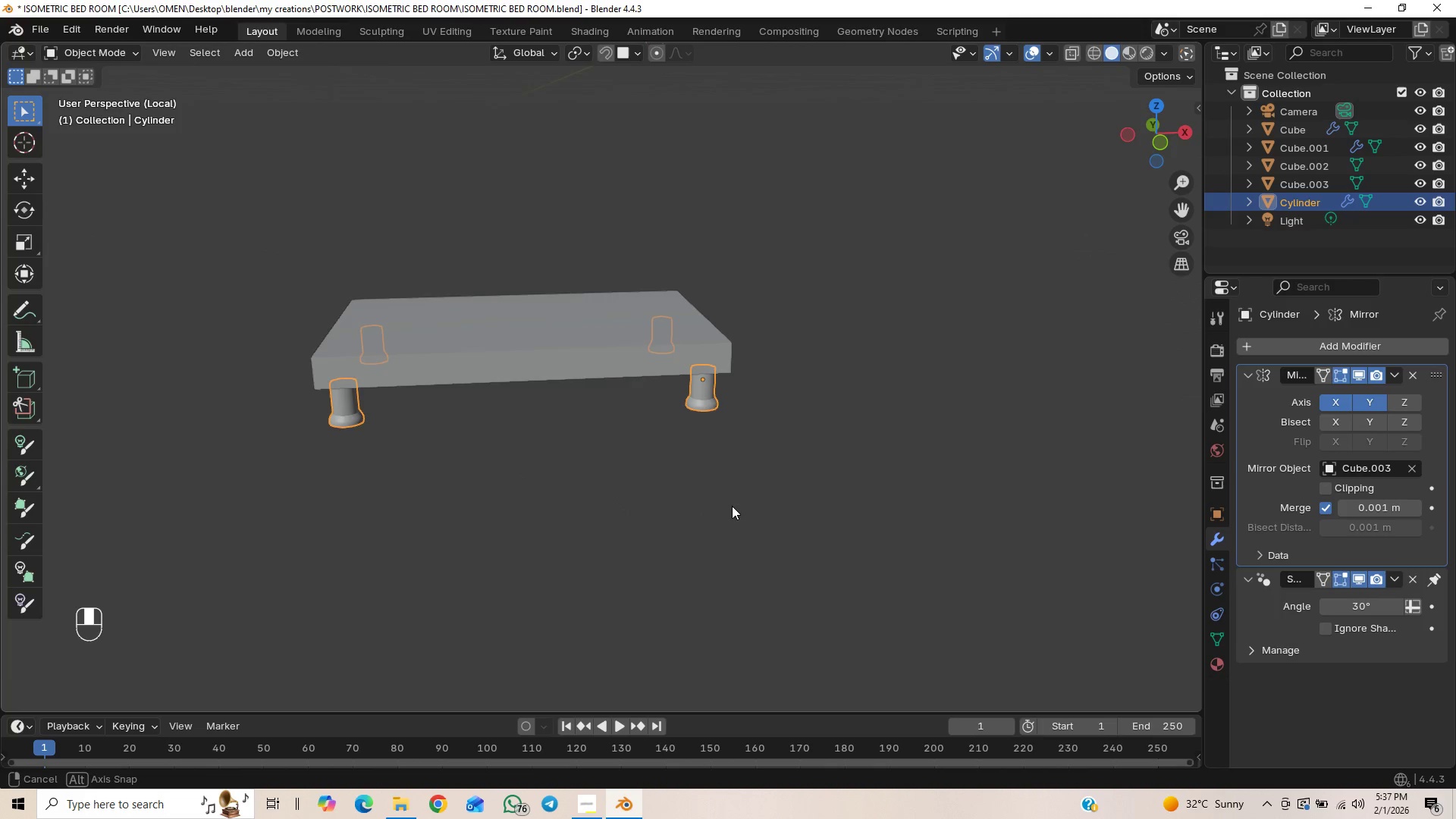 
key(Control+S)
 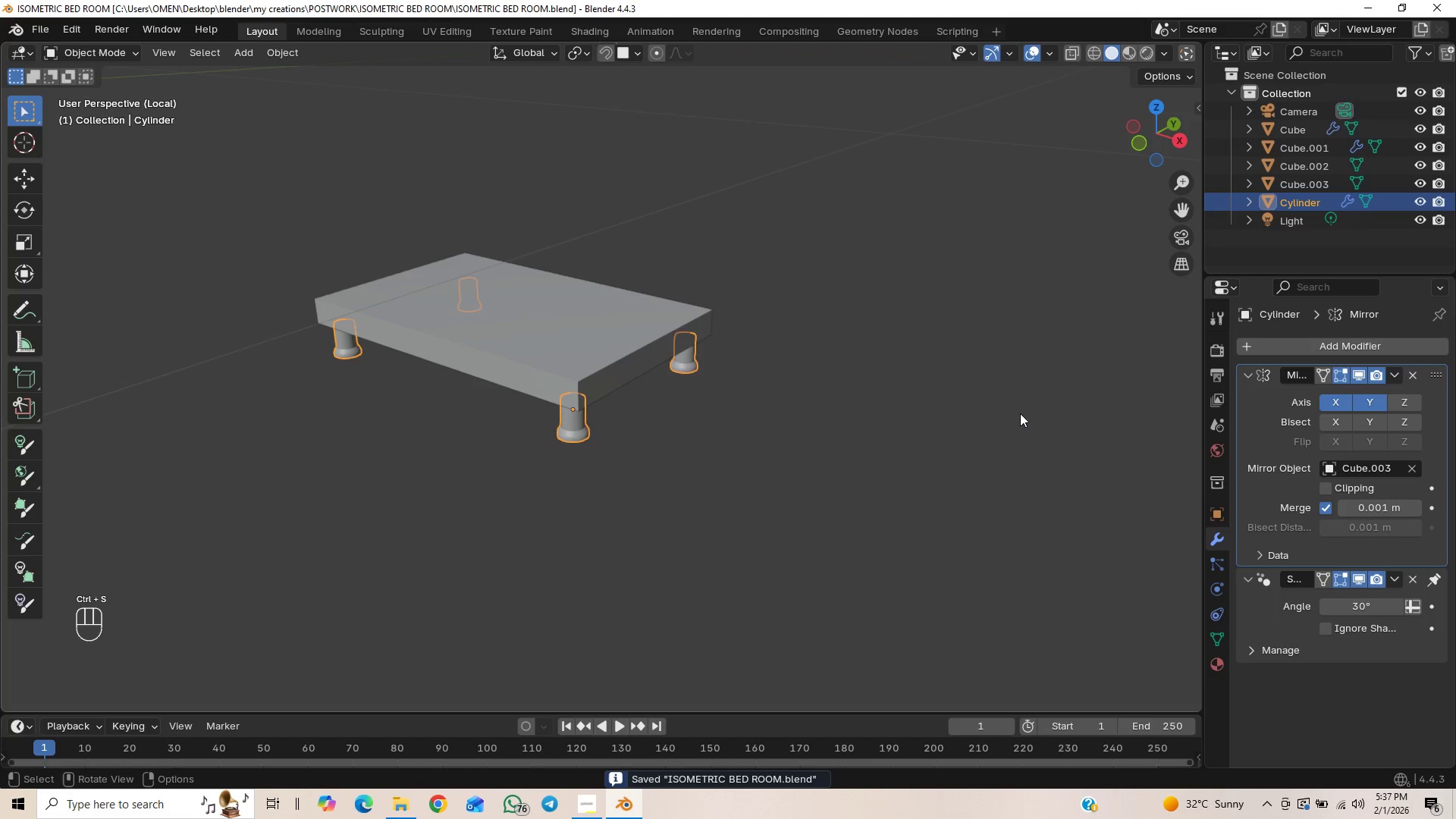 
key(Slash)
 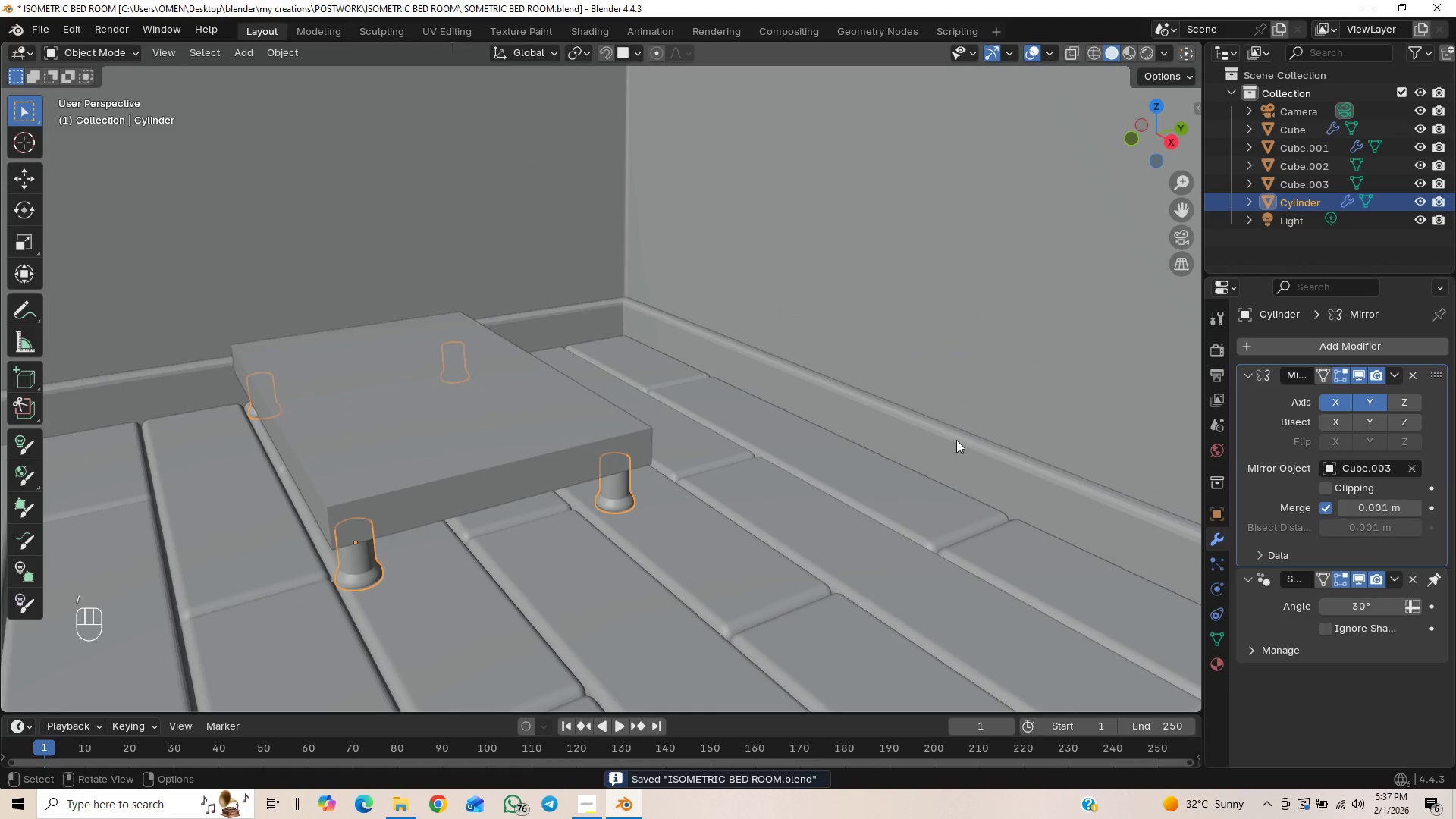 
scroll: coordinate [744, 444], scroll_direction: down, amount: 2.0
 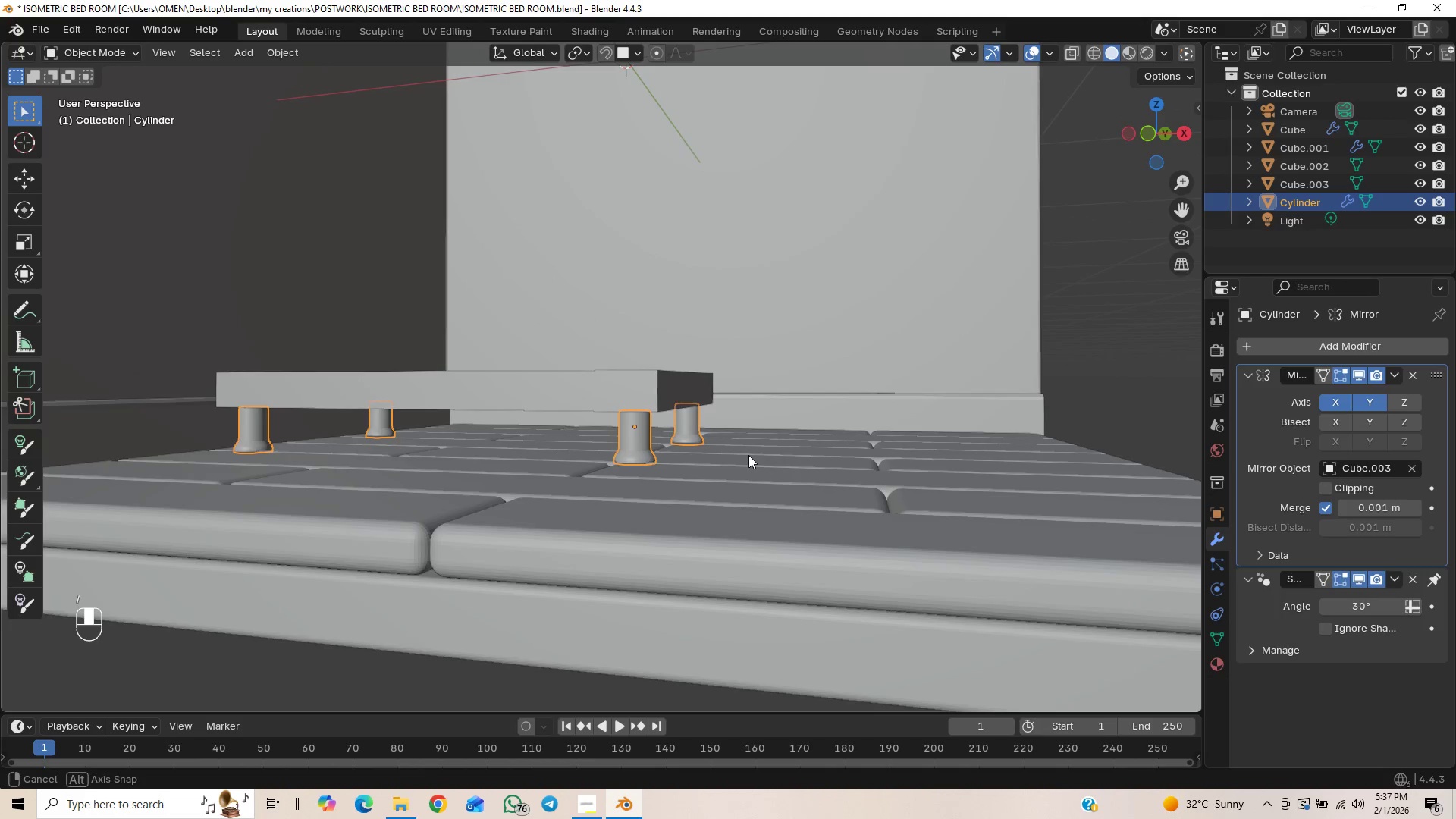 
scroll: coordinate [736, 460], scroll_direction: up, amount: 2.0
 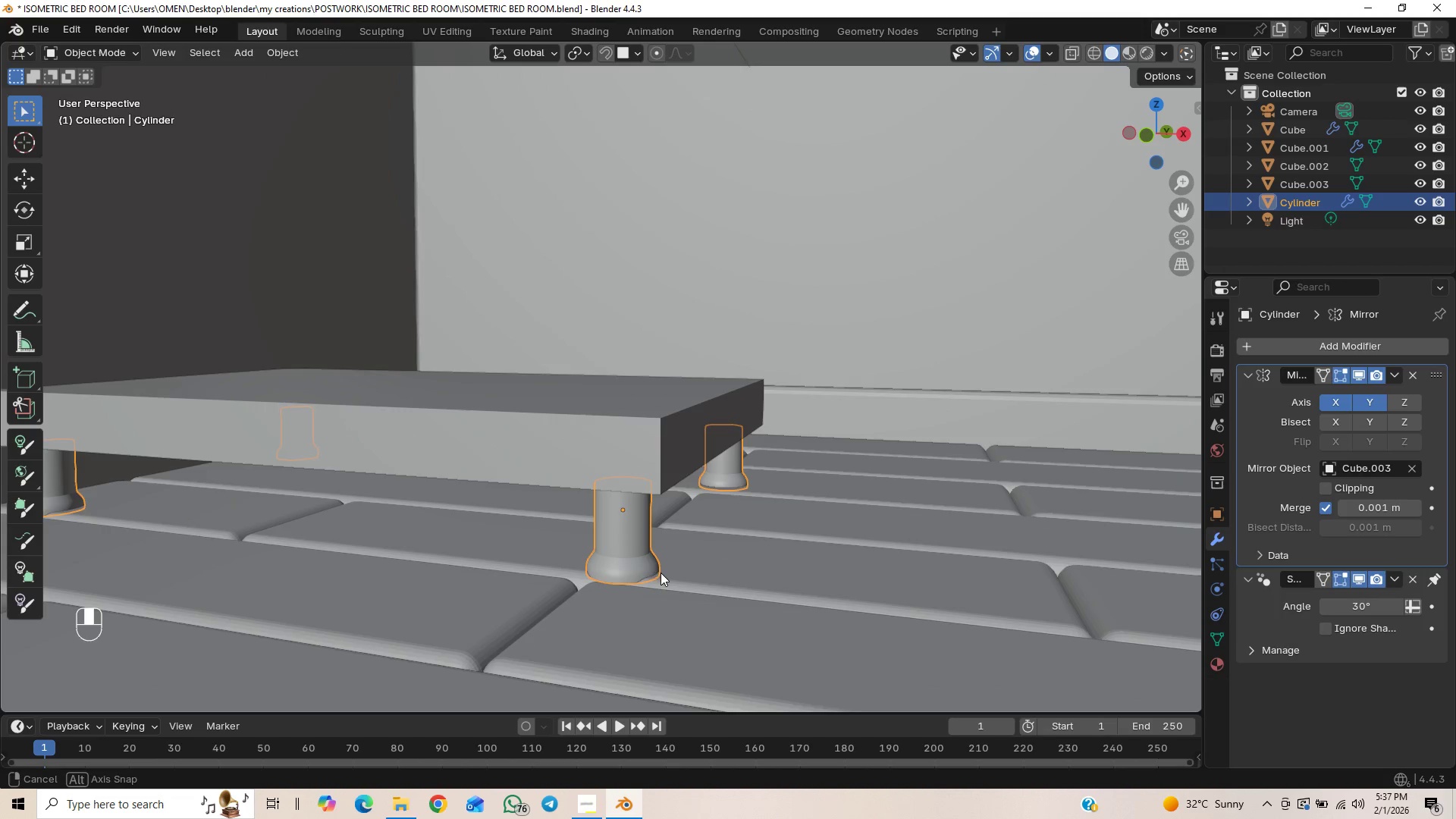 
wait(5.99)
 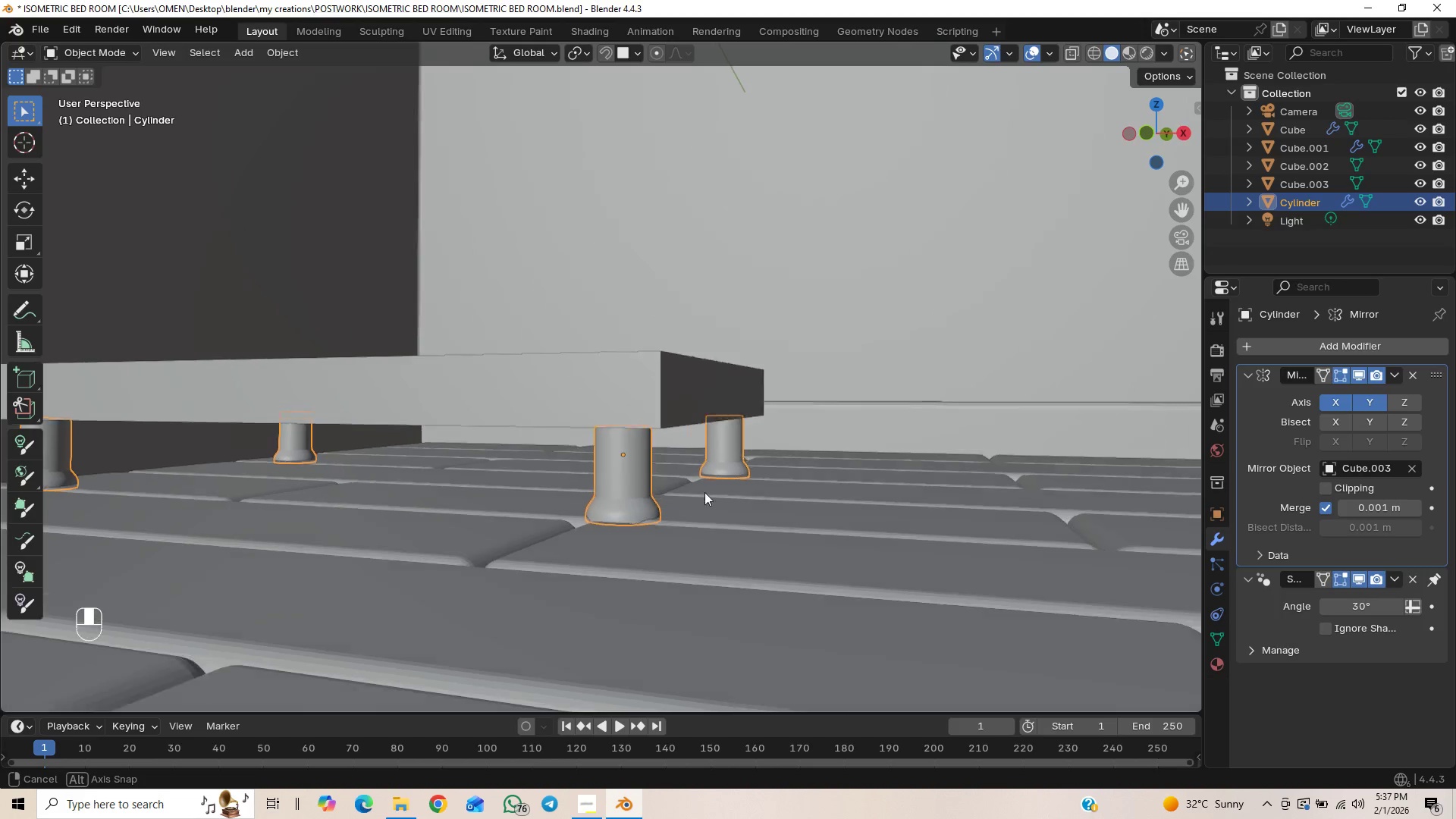 
type(gz)
 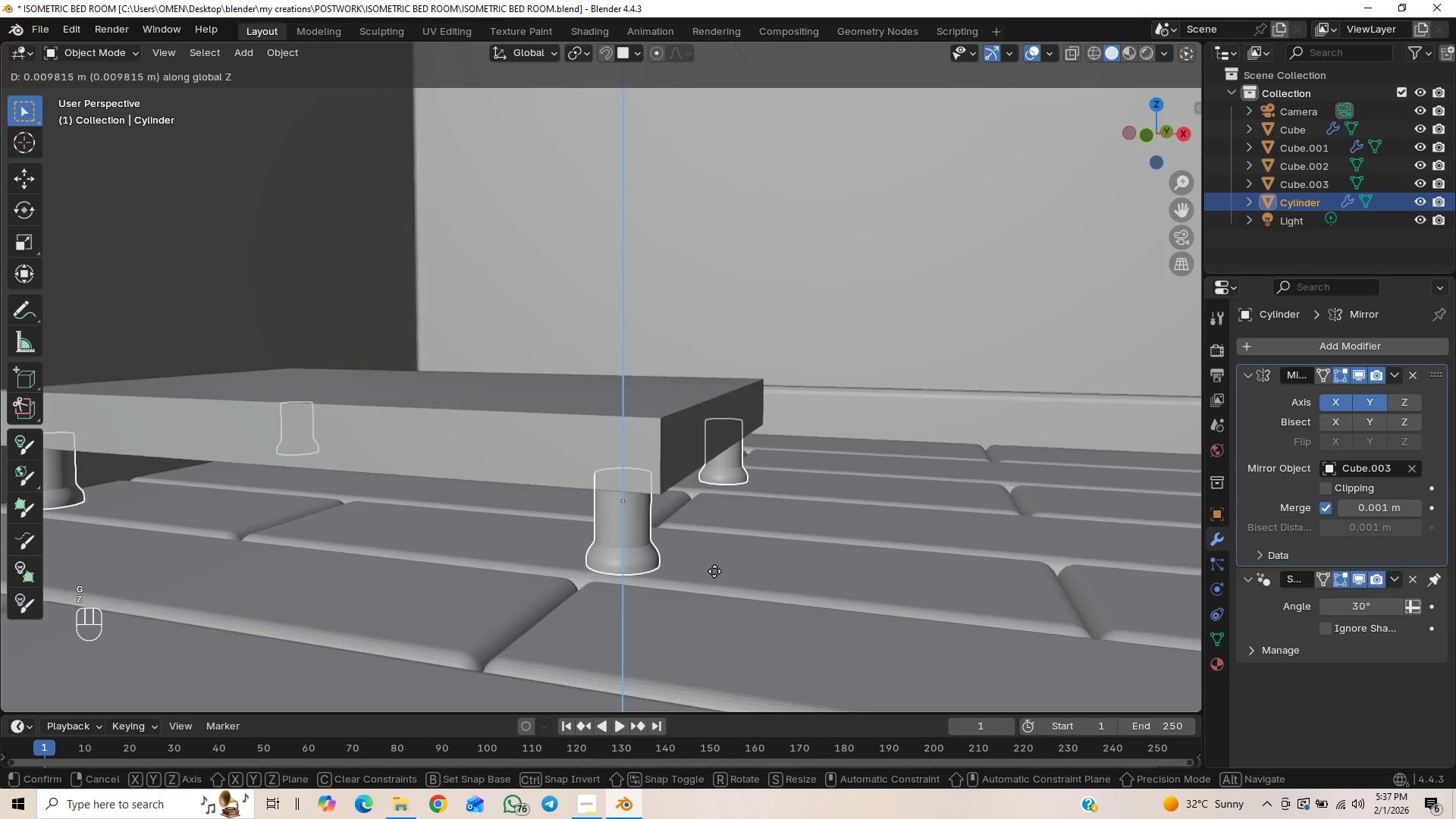 
hold_key(key=ControlLeft, duration=1.47)
left_click([714, 569])
 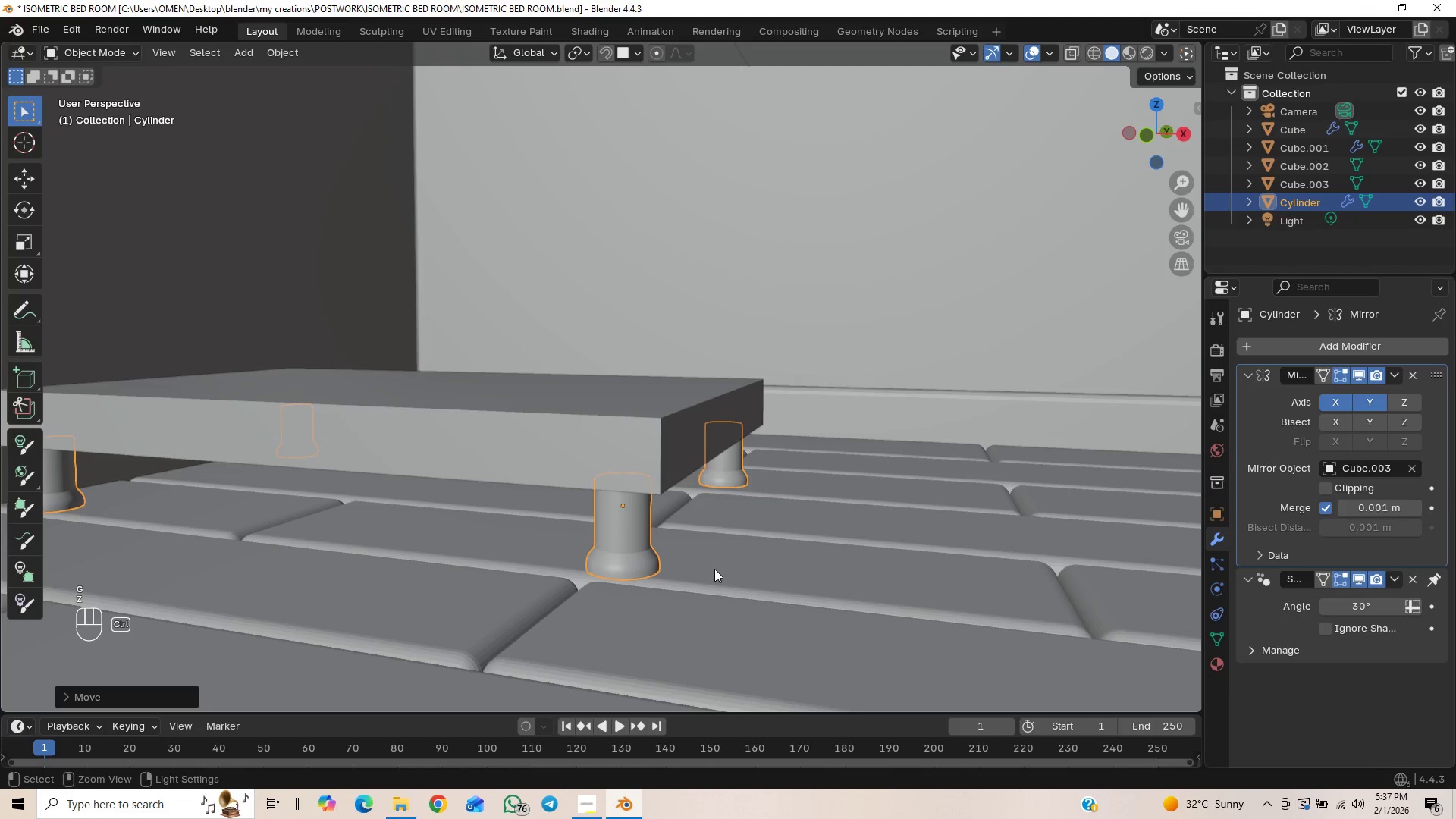 
hold_key(key=ControlLeft, duration=21.02)
scroll: coordinate [742, 521], scroll_direction: down, amount: 3.0
 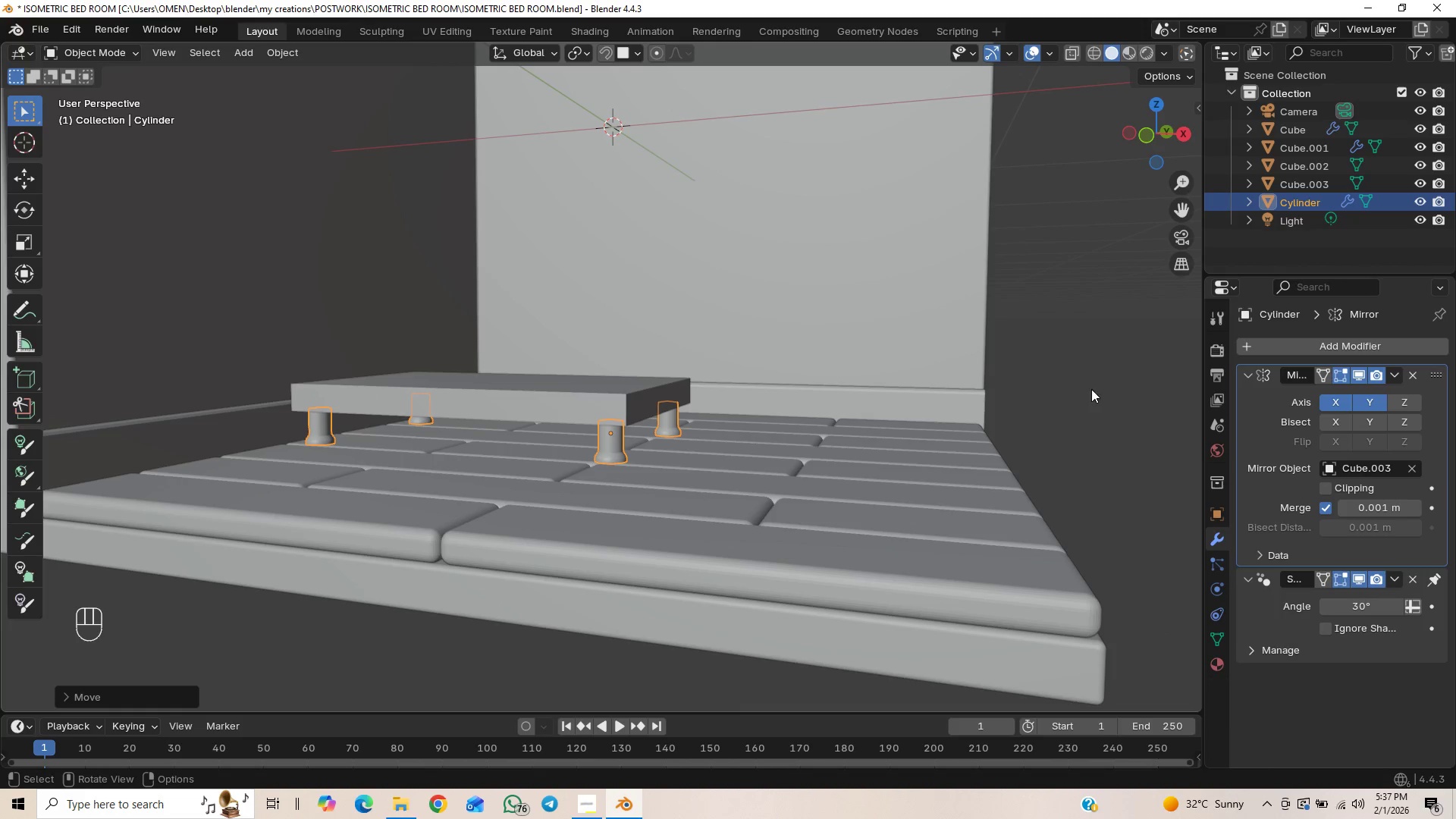 
left_click([1102, 377])
 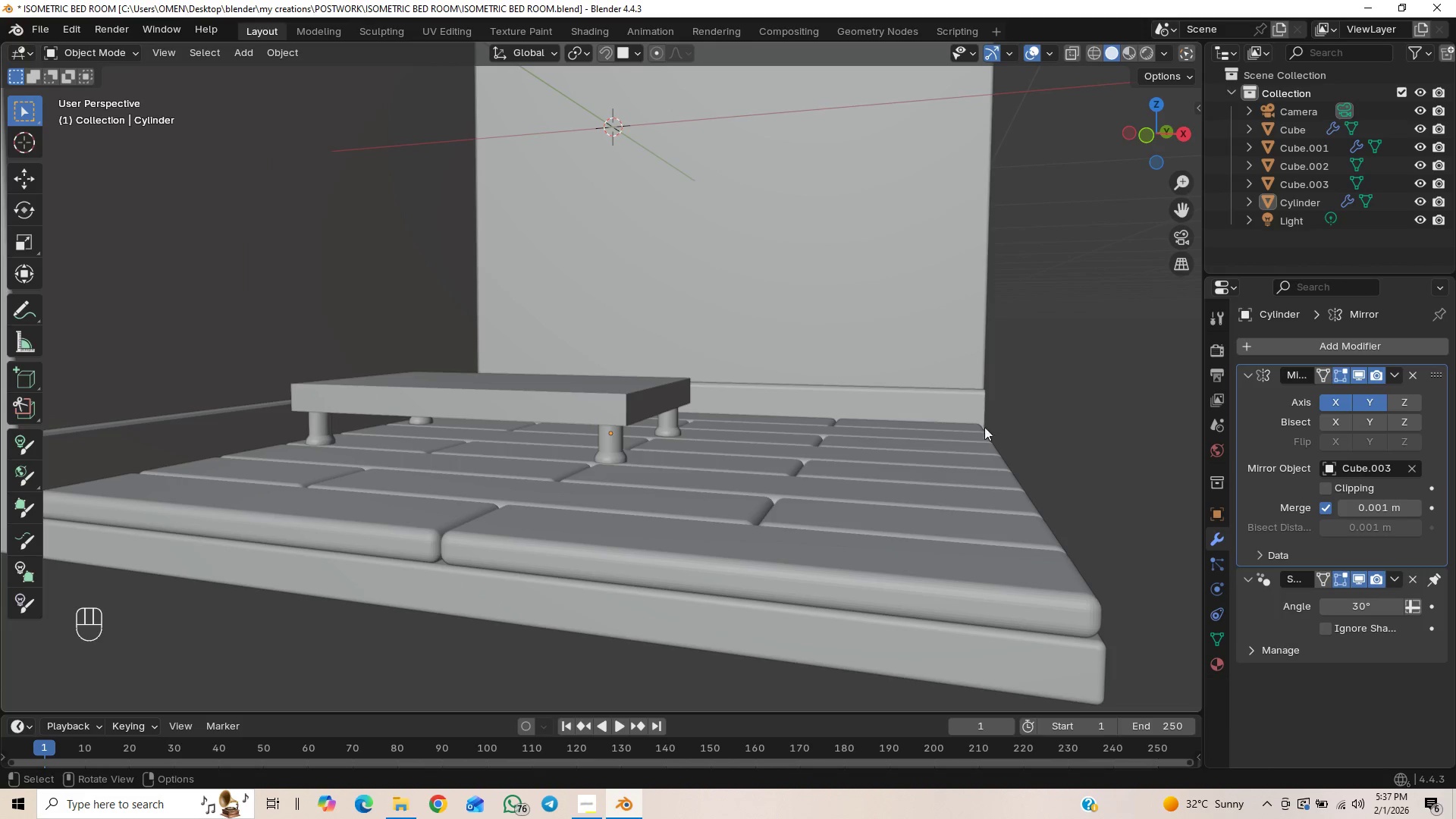 
scroll: coordinate [751, 484], scroll_direction: down, amount: 3.0
 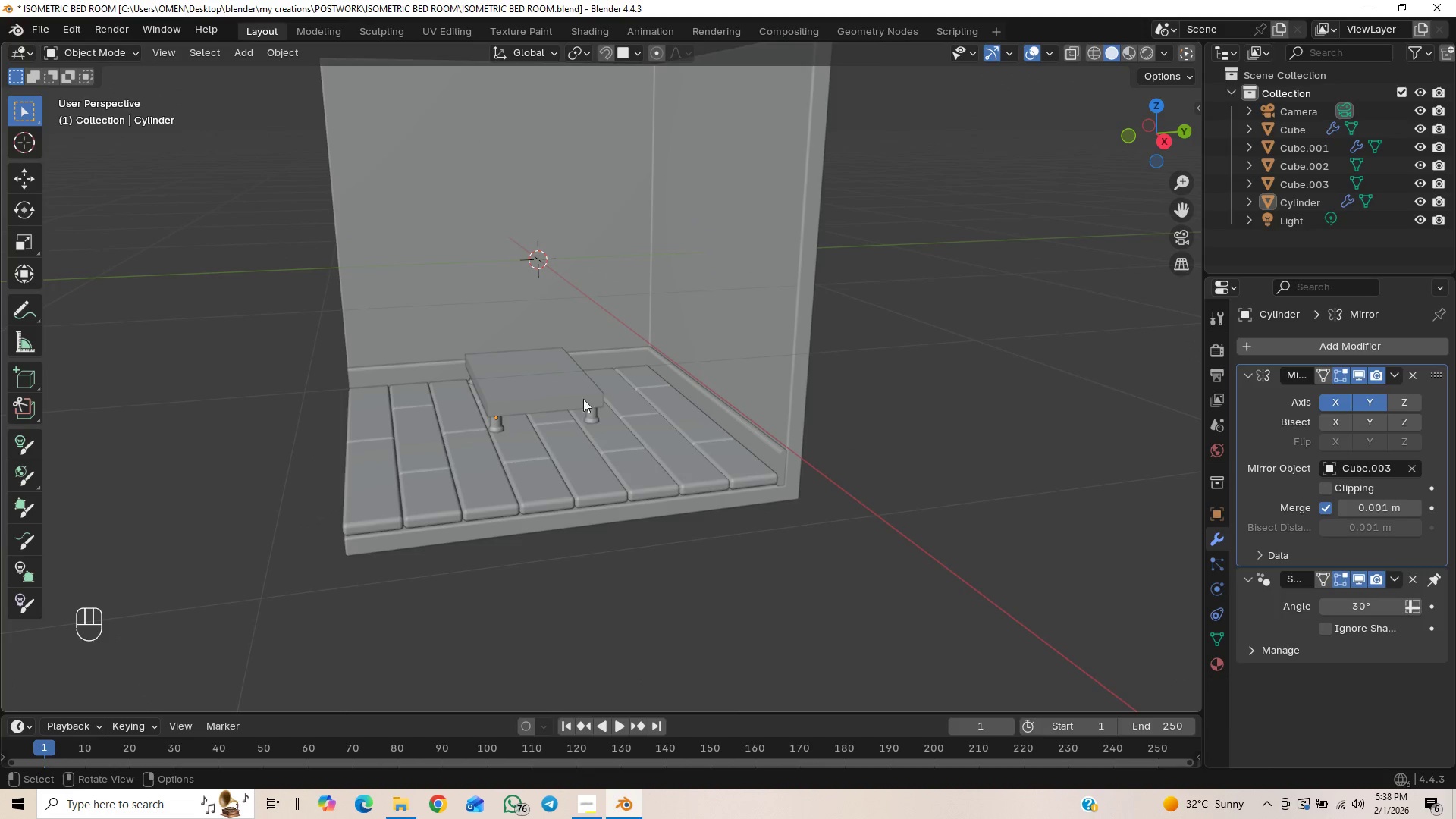 
scroll: coordinate [564, 424], scroll_direction: up, amount: 4.0
 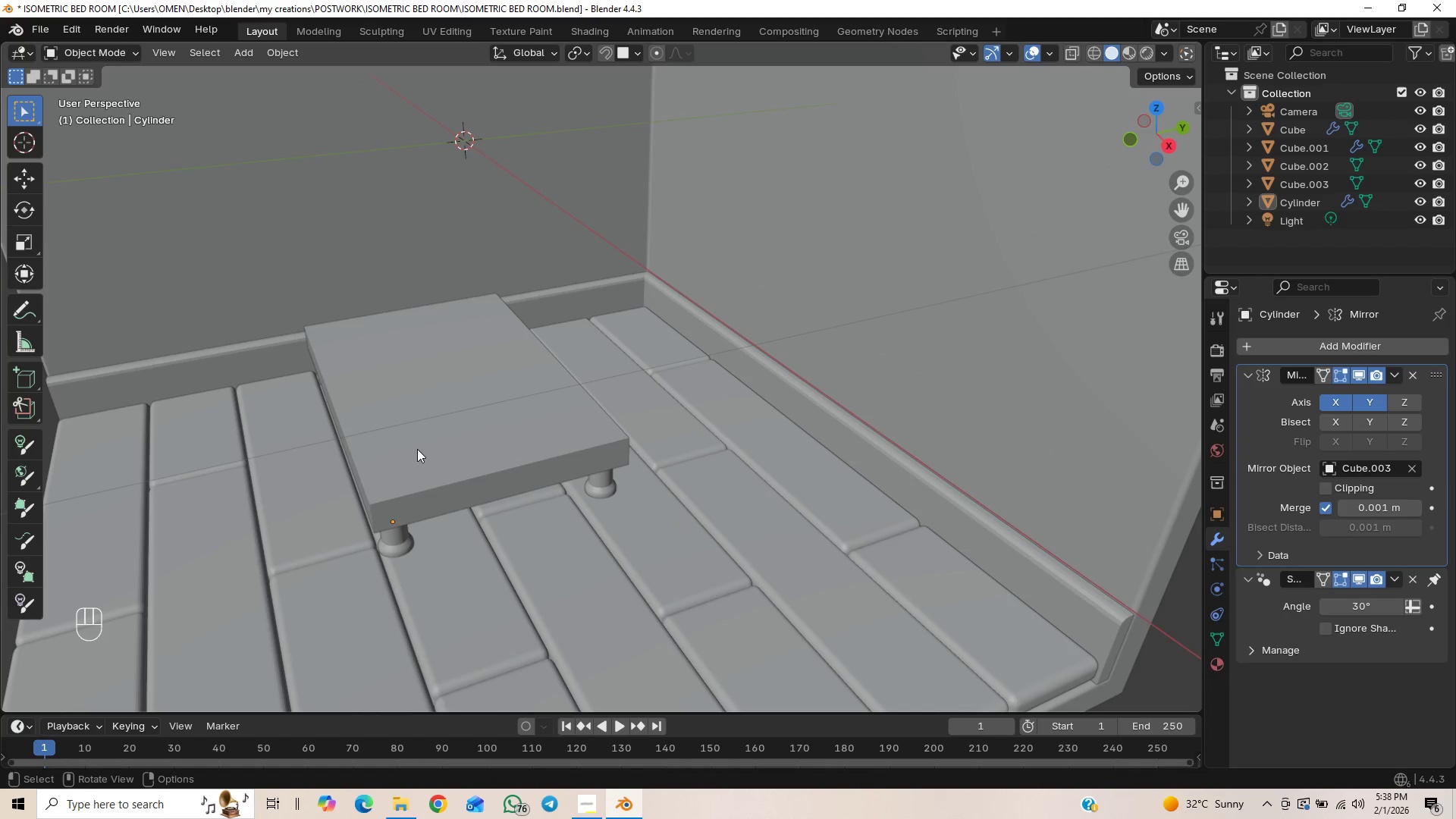 
left_click([479, 430])
 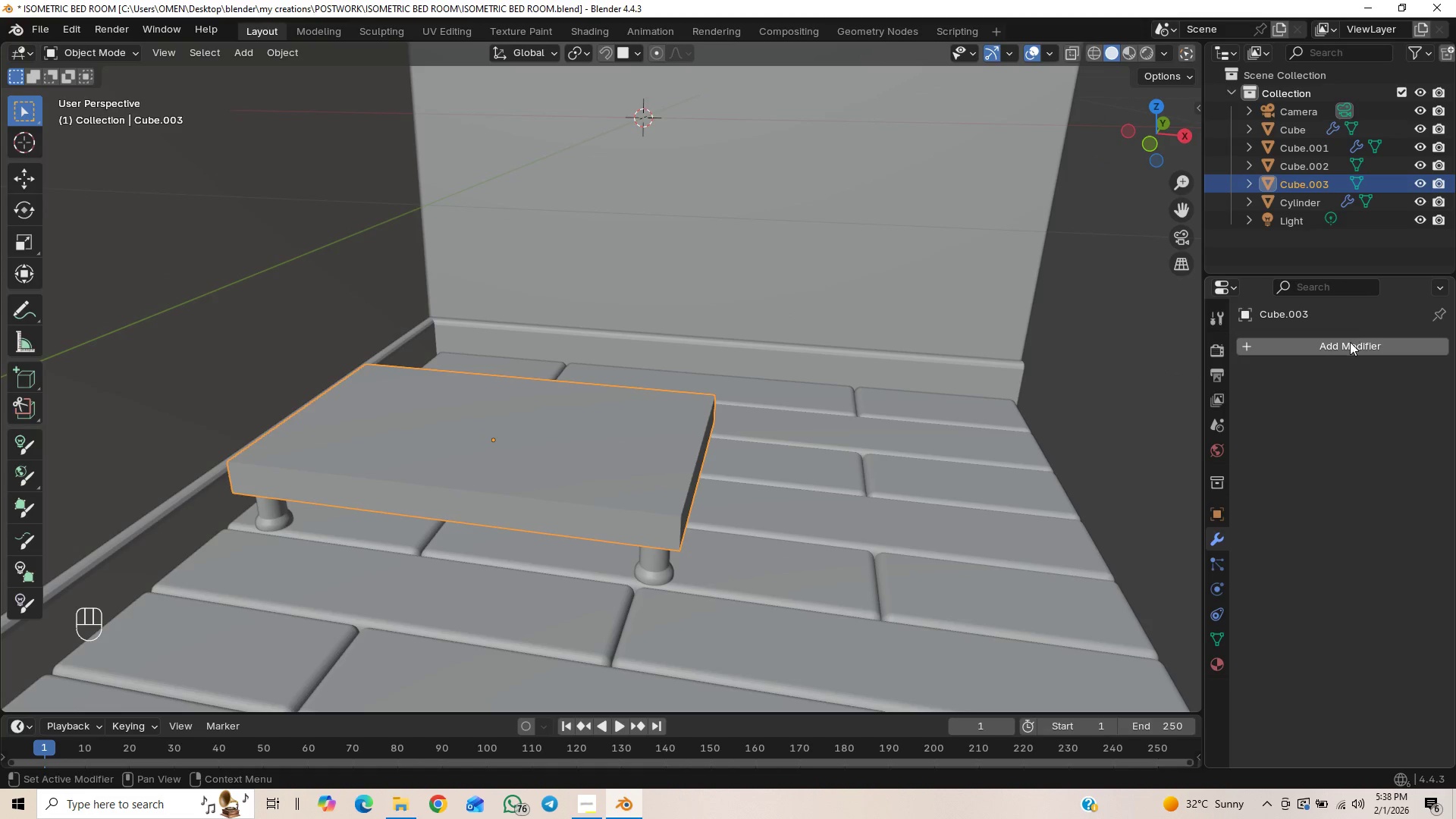 
left_click([1288, 349])
 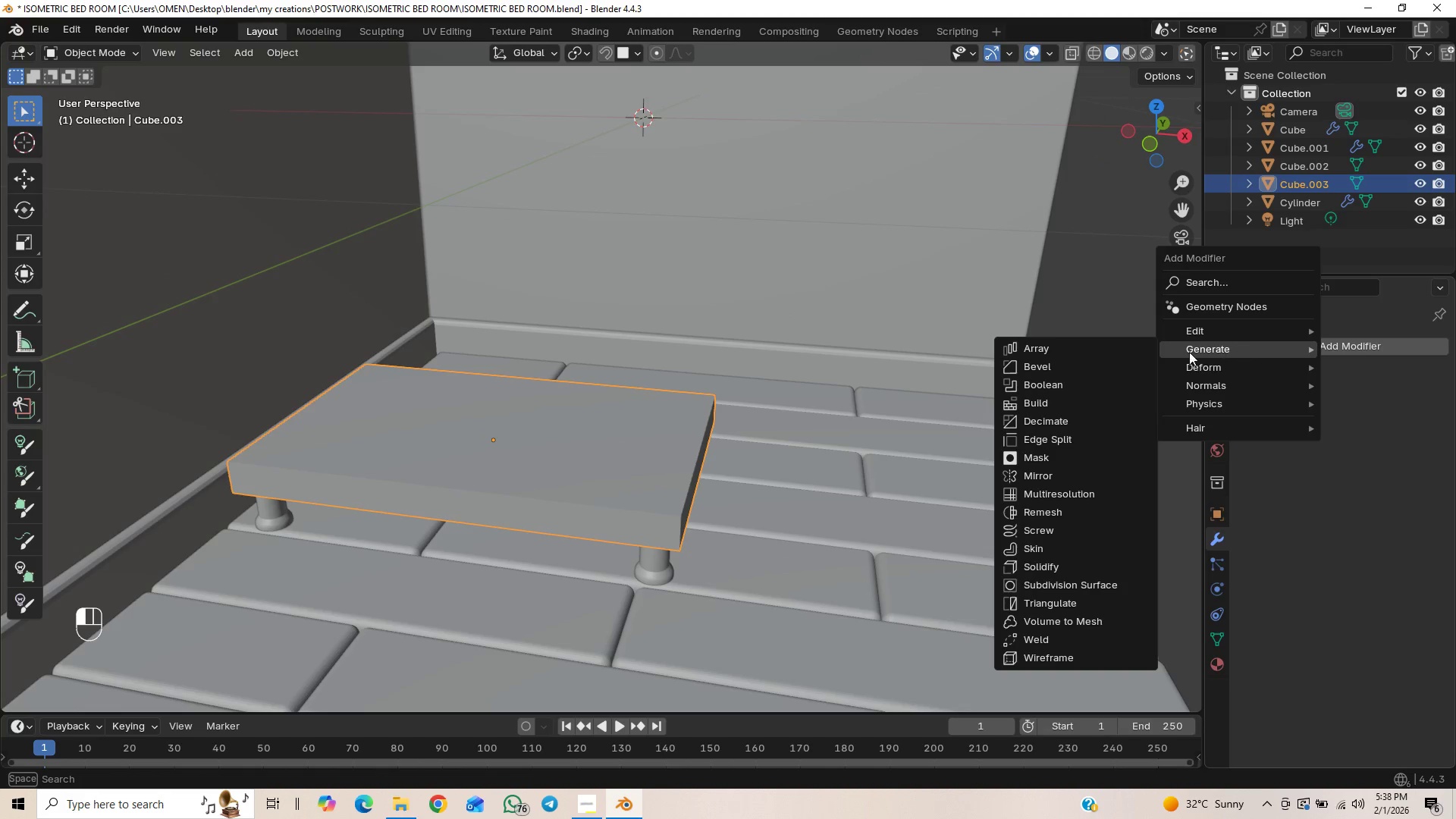 
left_click([1102, 364])
 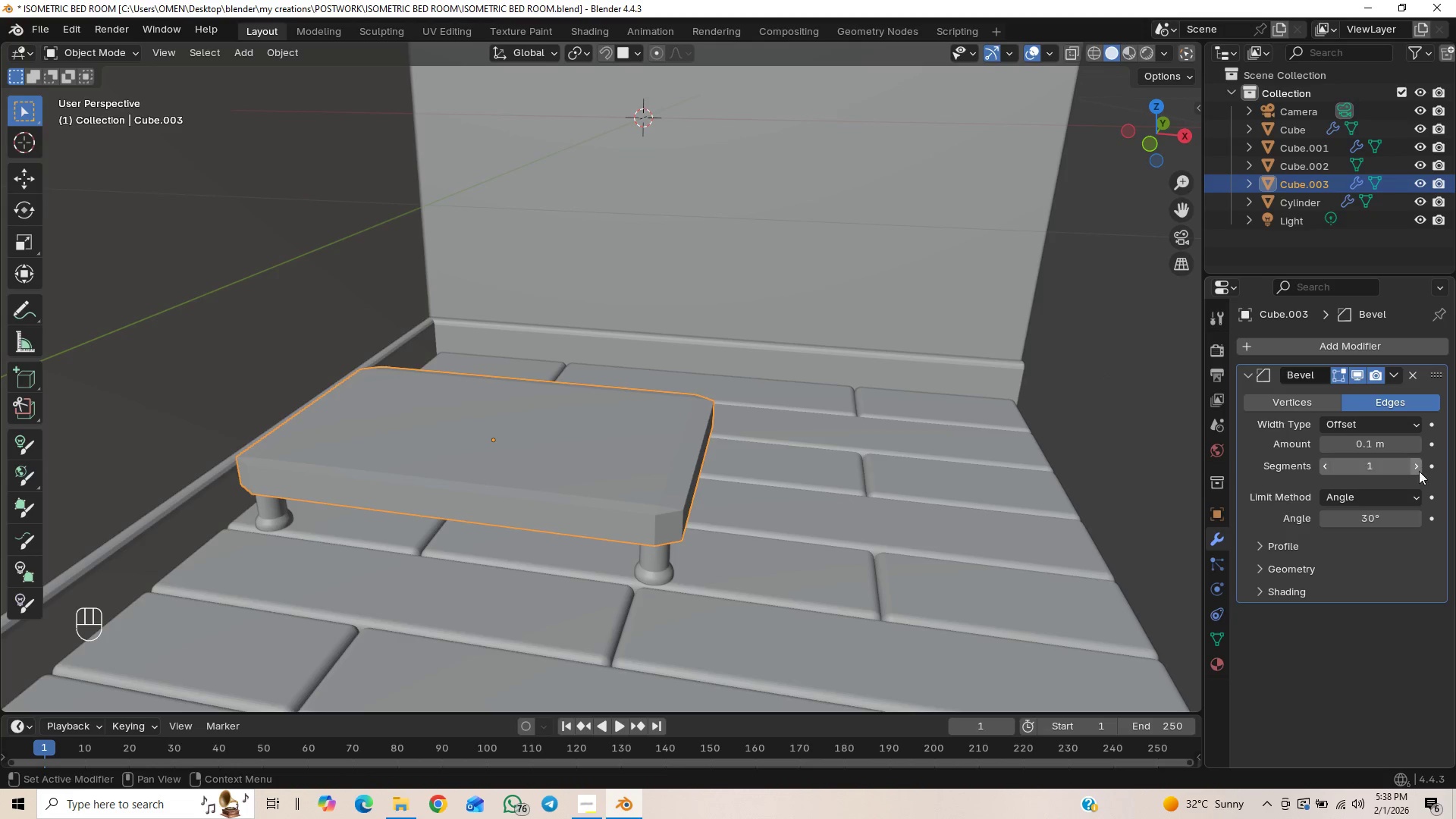 
double_click([1420, 465])
 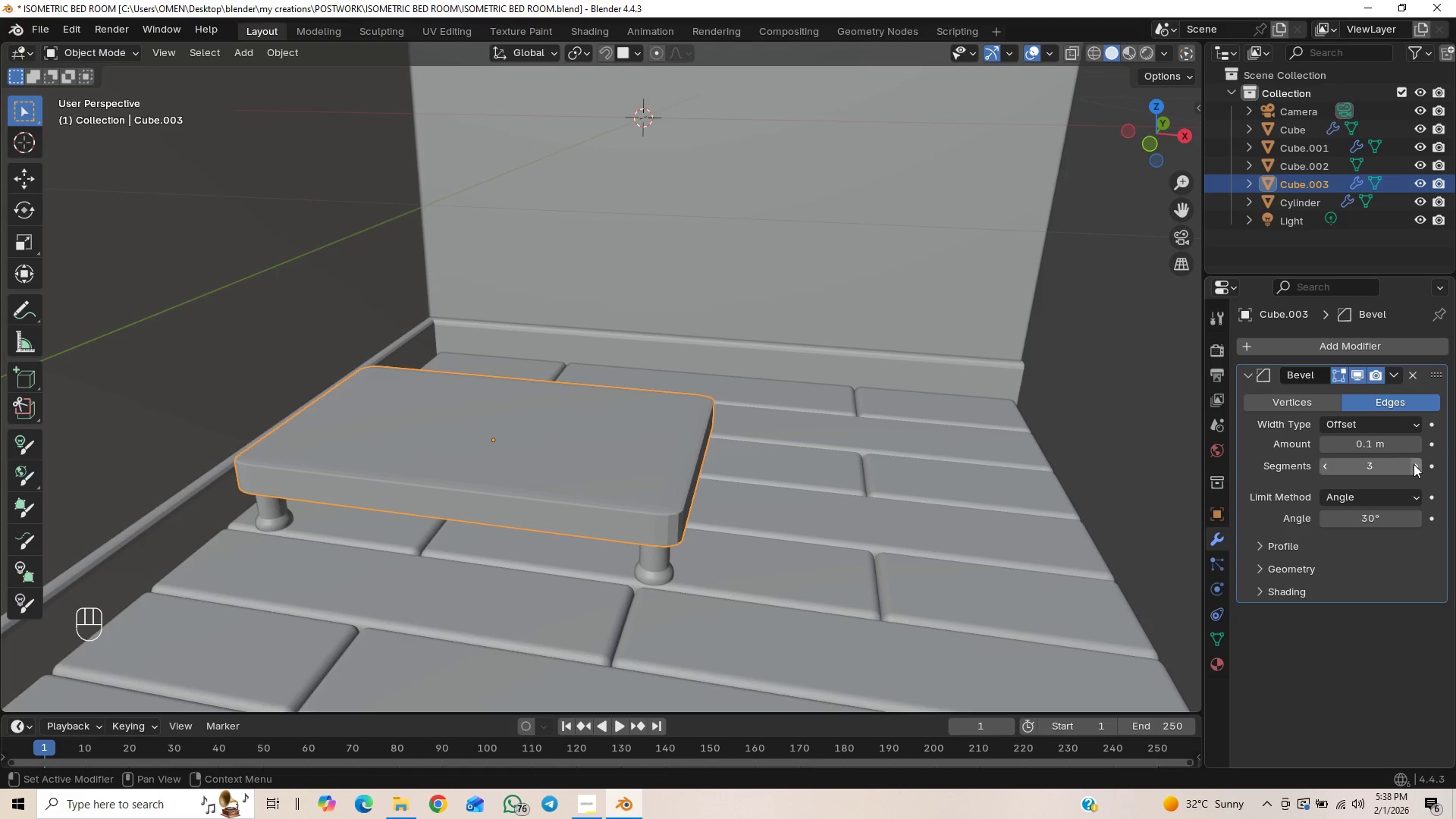 
key(Control+Z)
 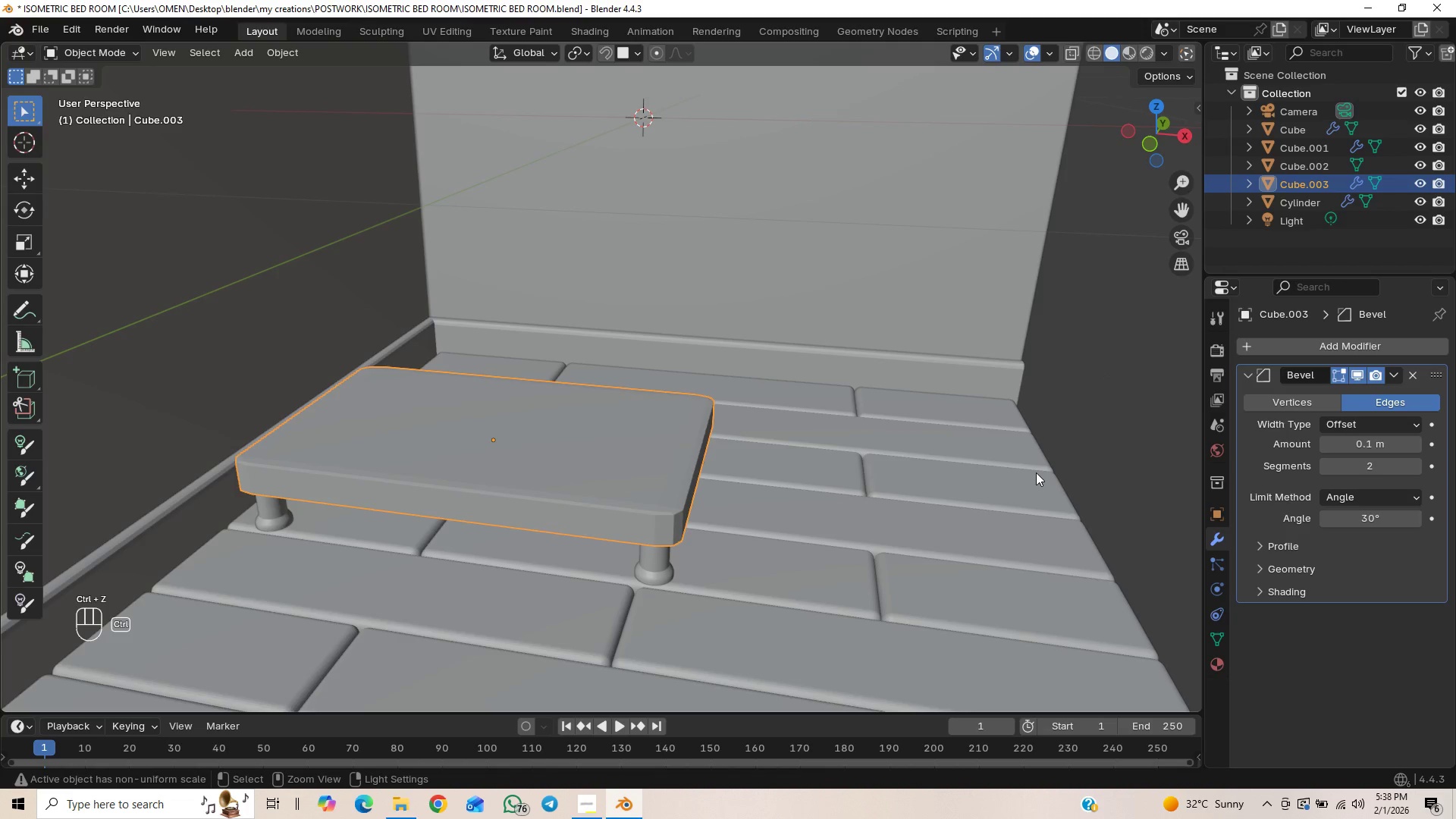 
key(Control+Z)
 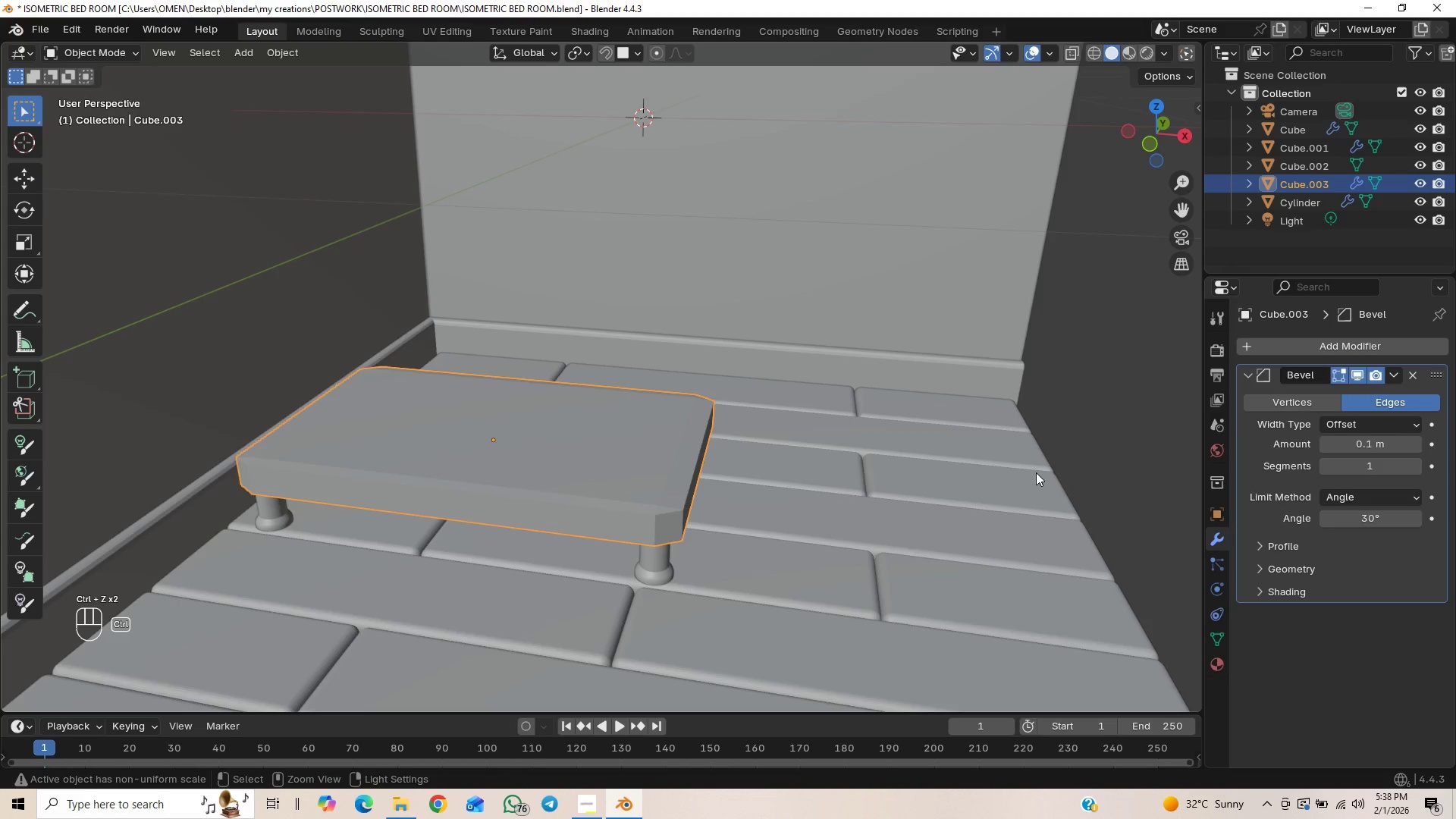 
key(Control+Z)
 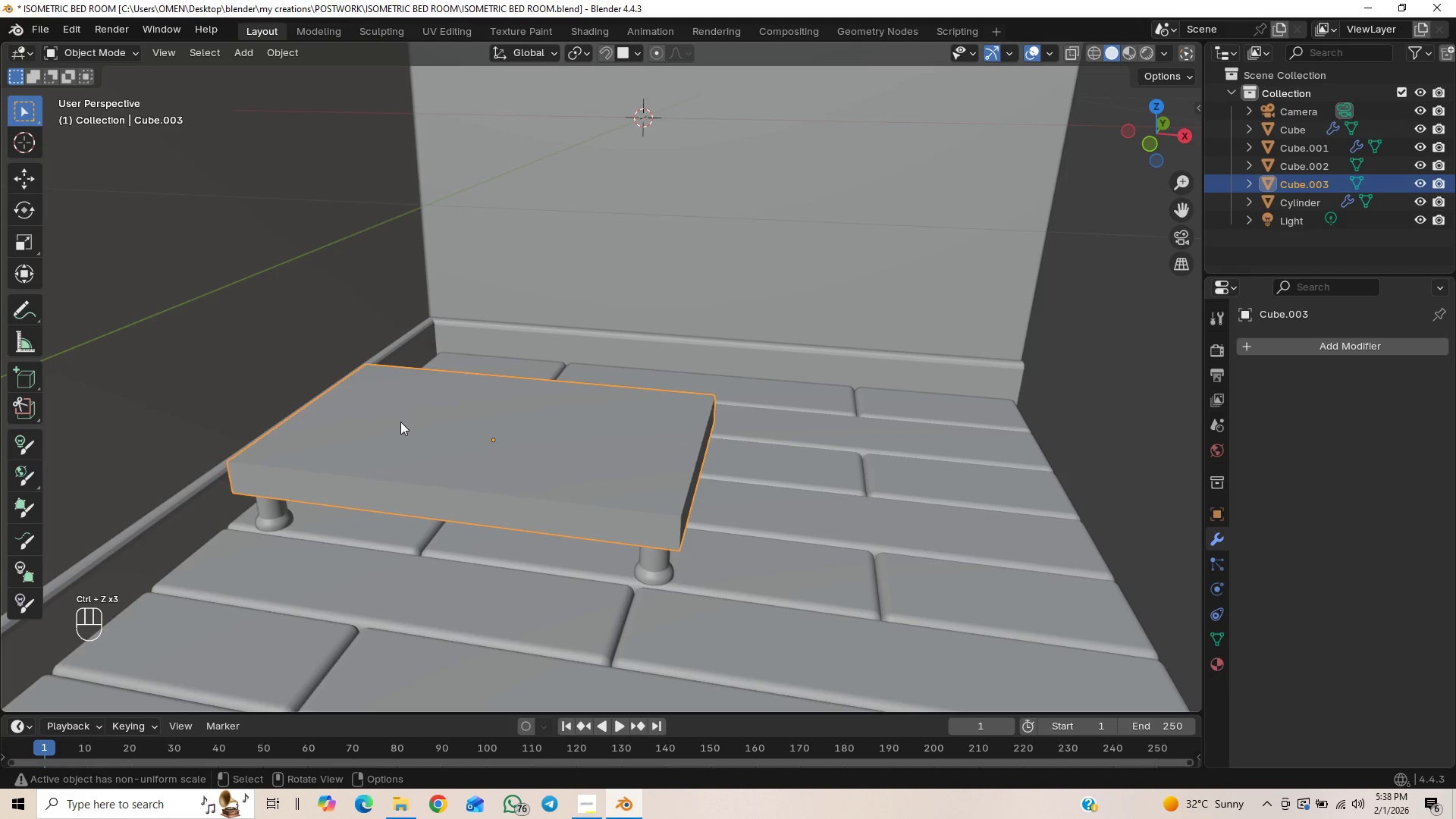 
key(Tab)
 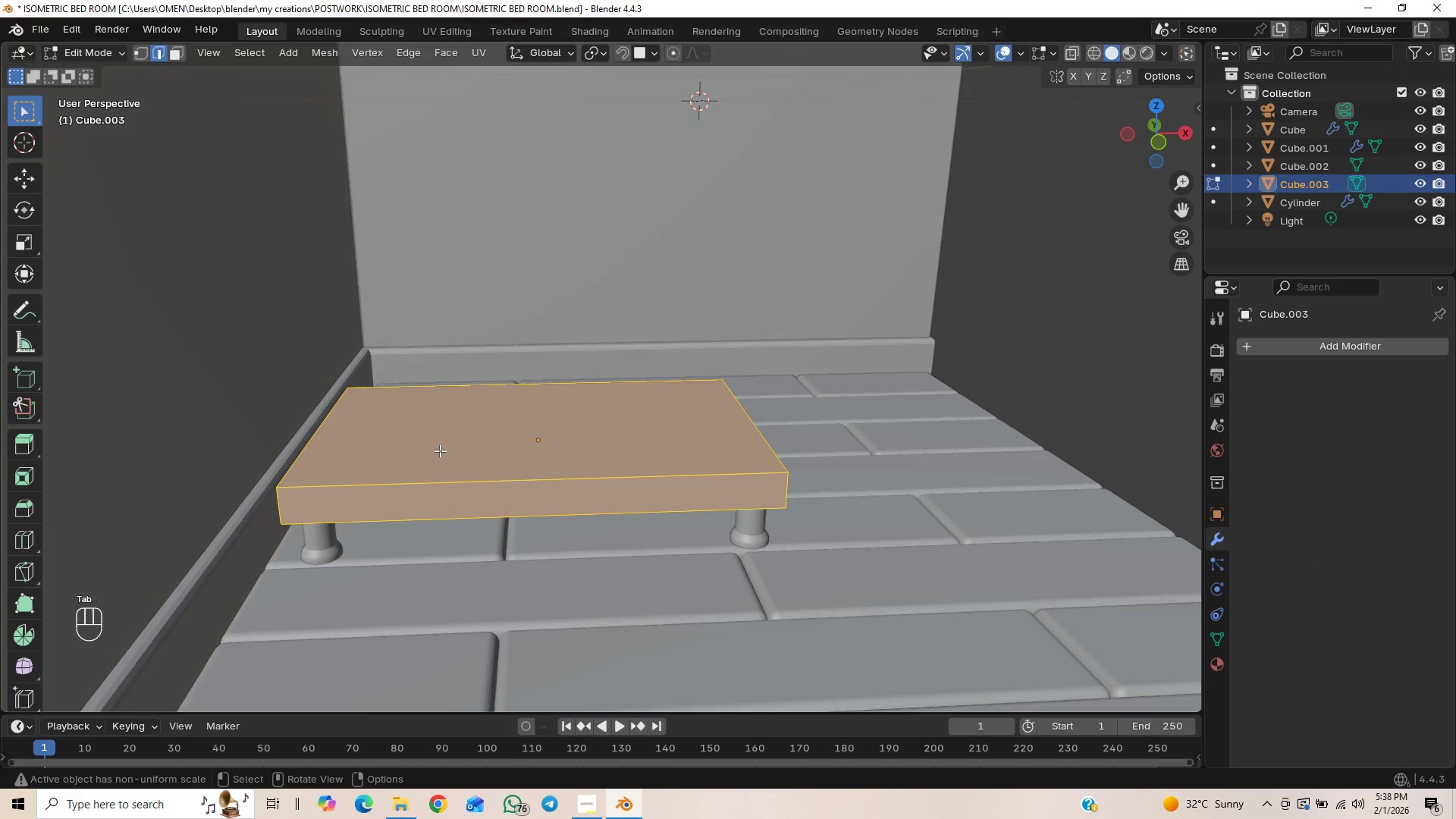 
key(Control+R)
 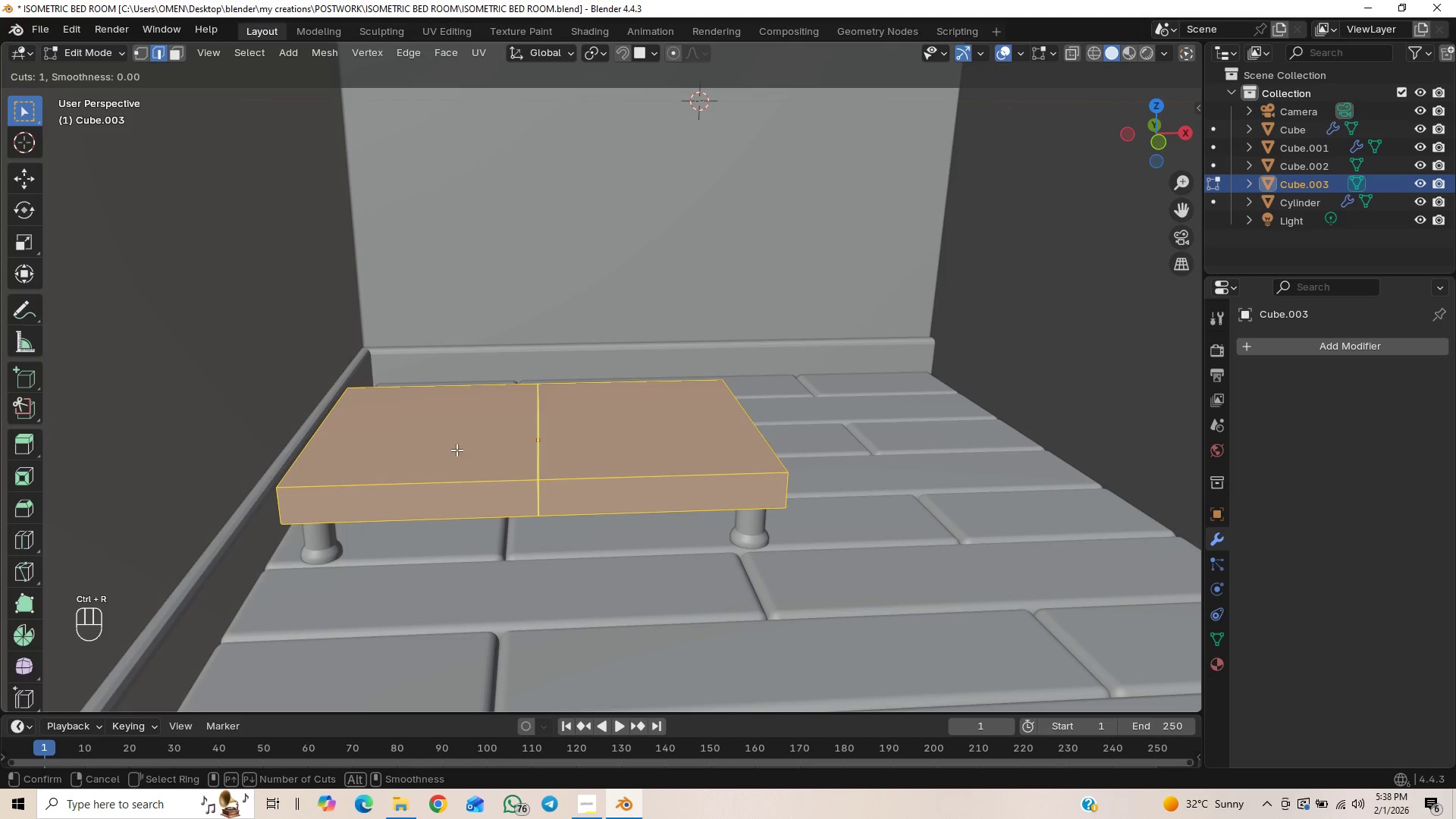 
left_click_drag(start_coordinate=[459, 449], to_coordinate=[225, 542])
 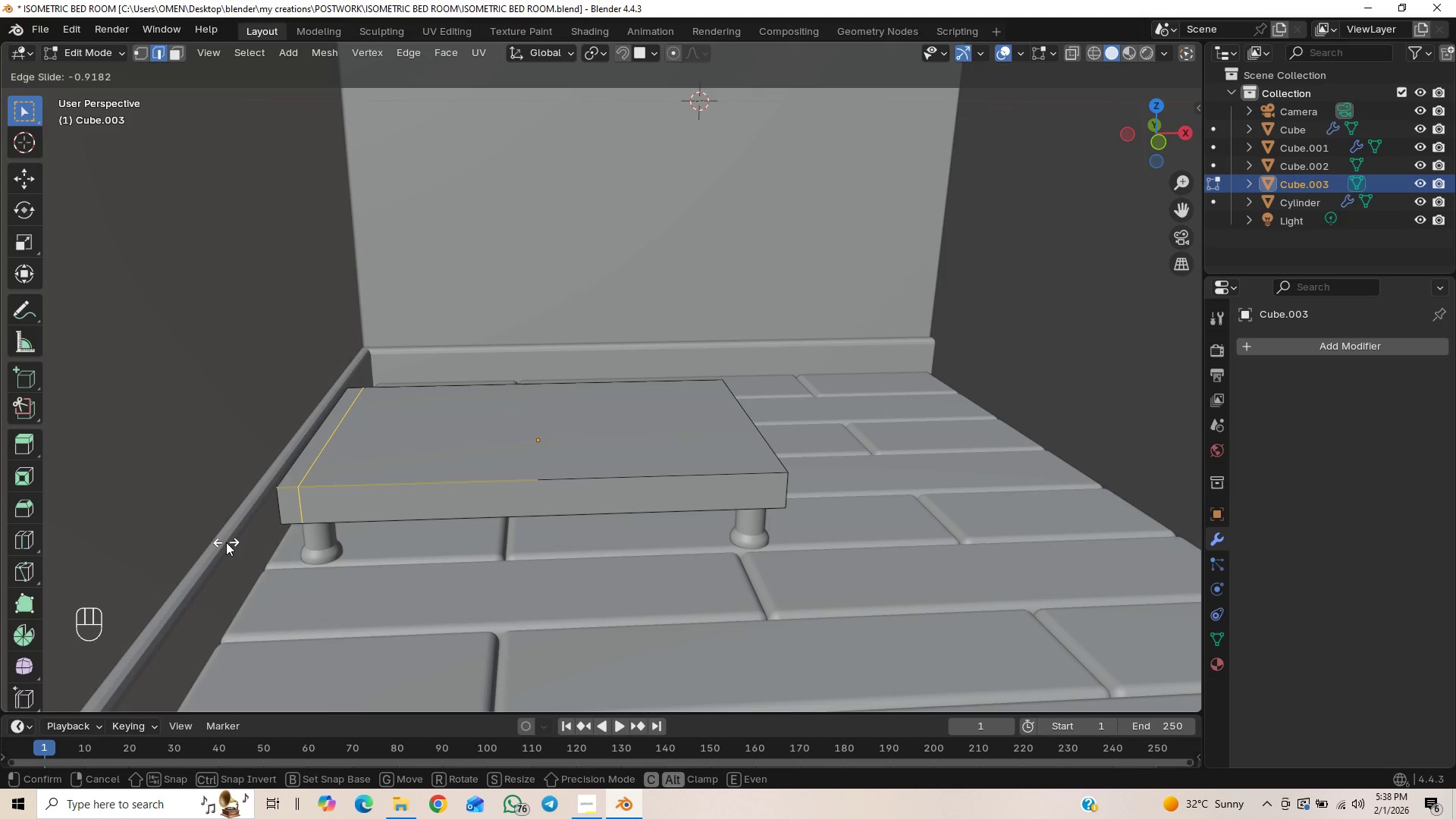 
left_click([226, 542])
 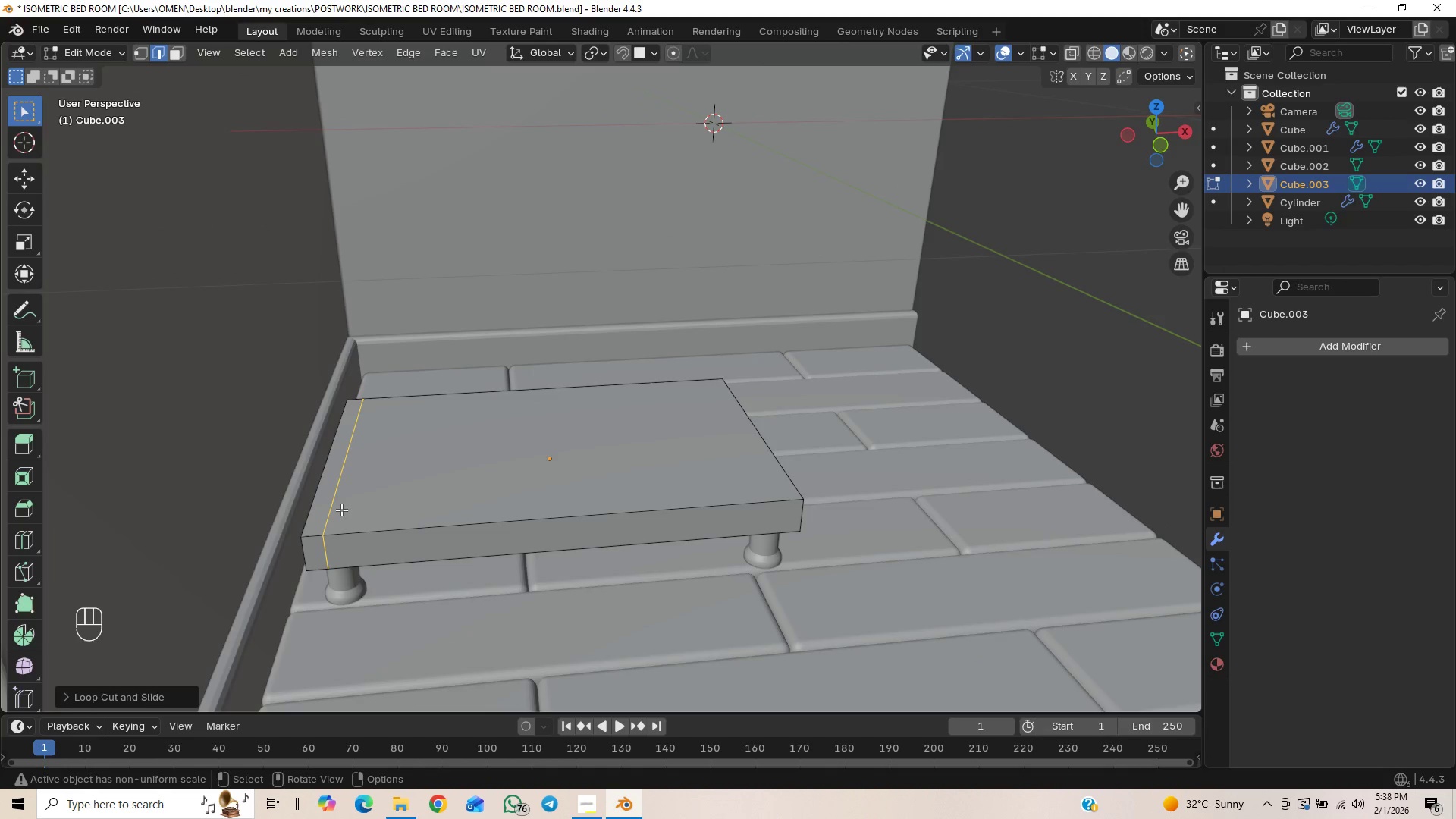 
key(3)
 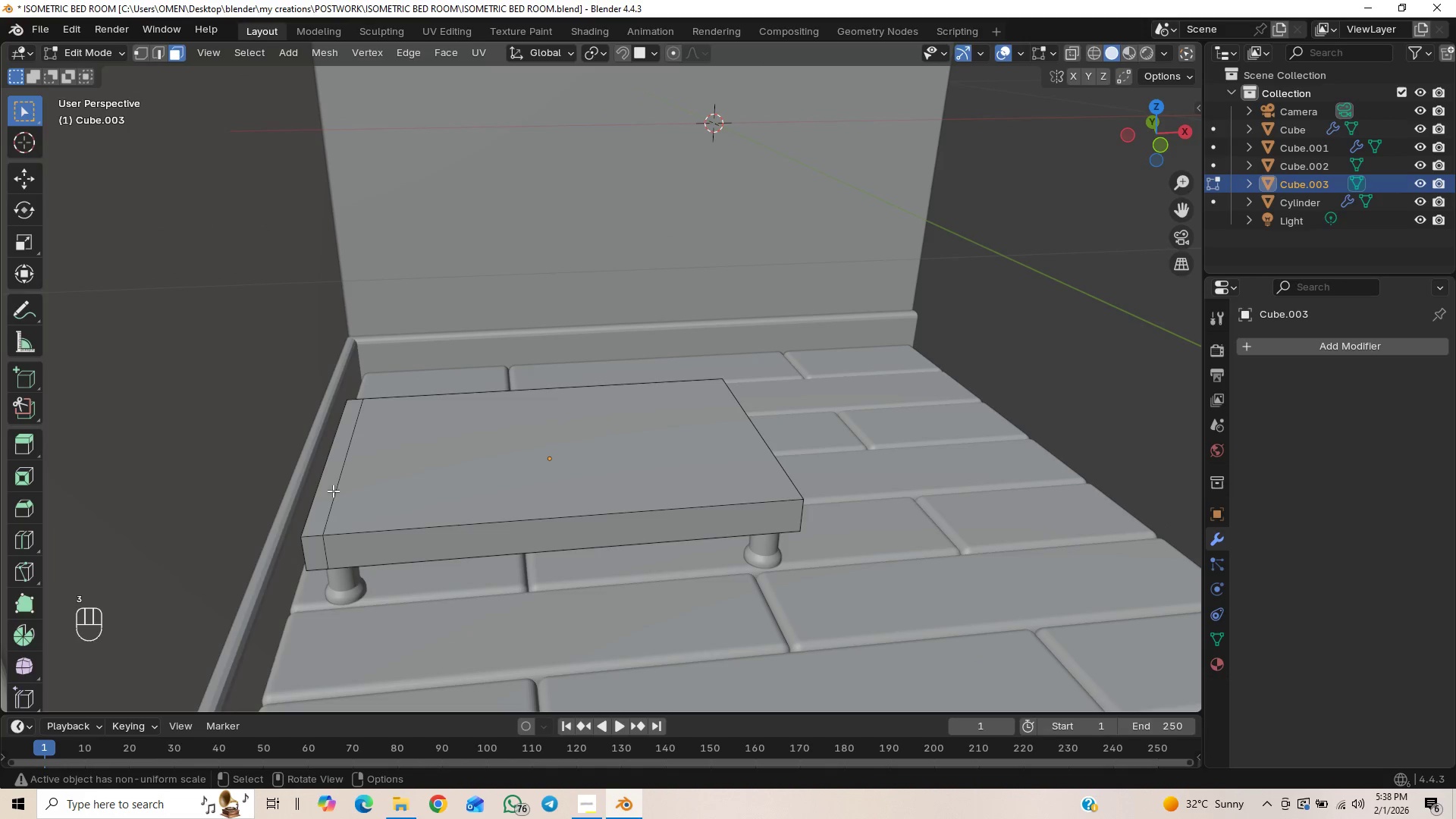 
left_click([325, 490])
 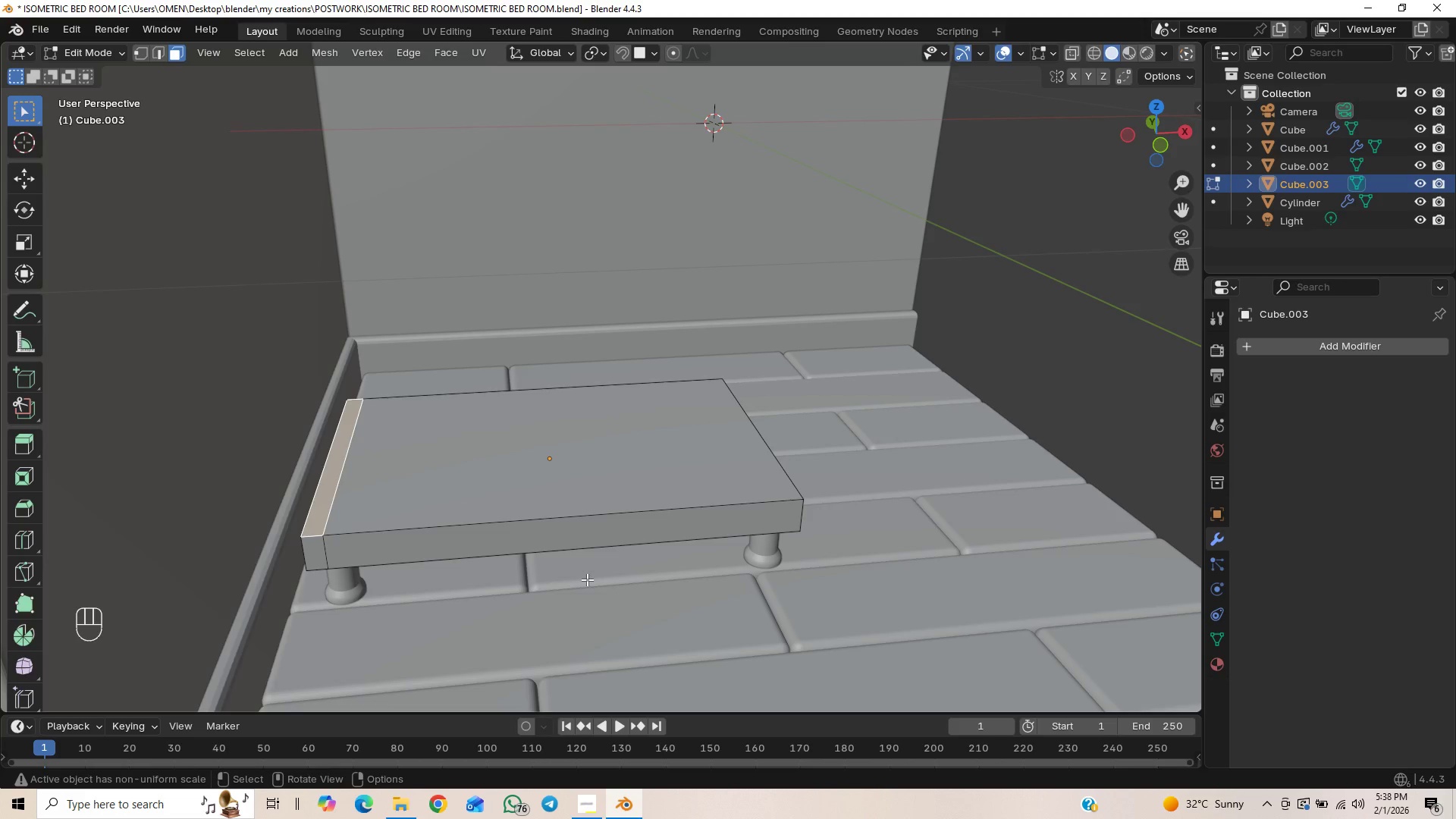 
wait(11.5)
 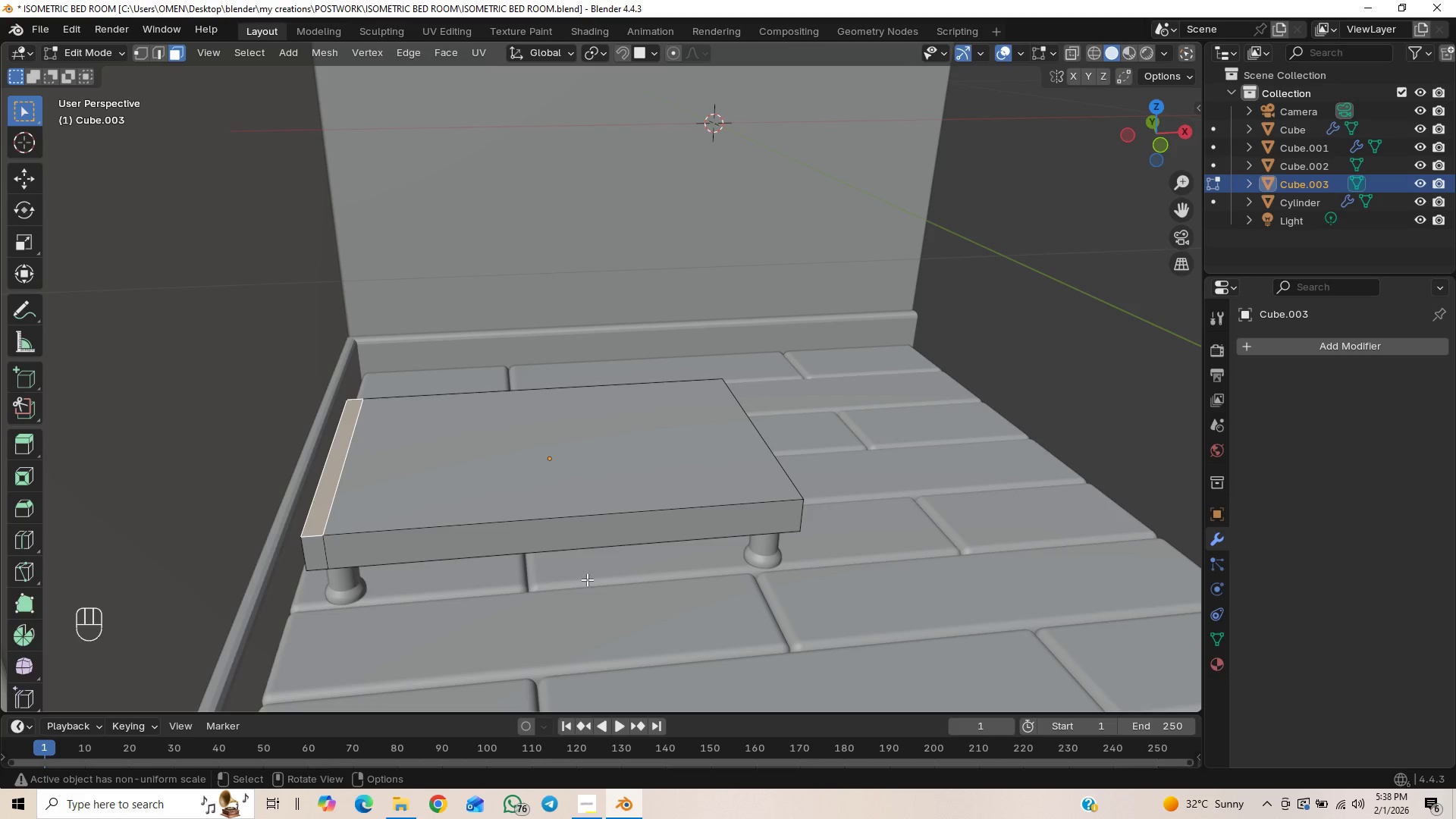 
left_click([1424, 657])
 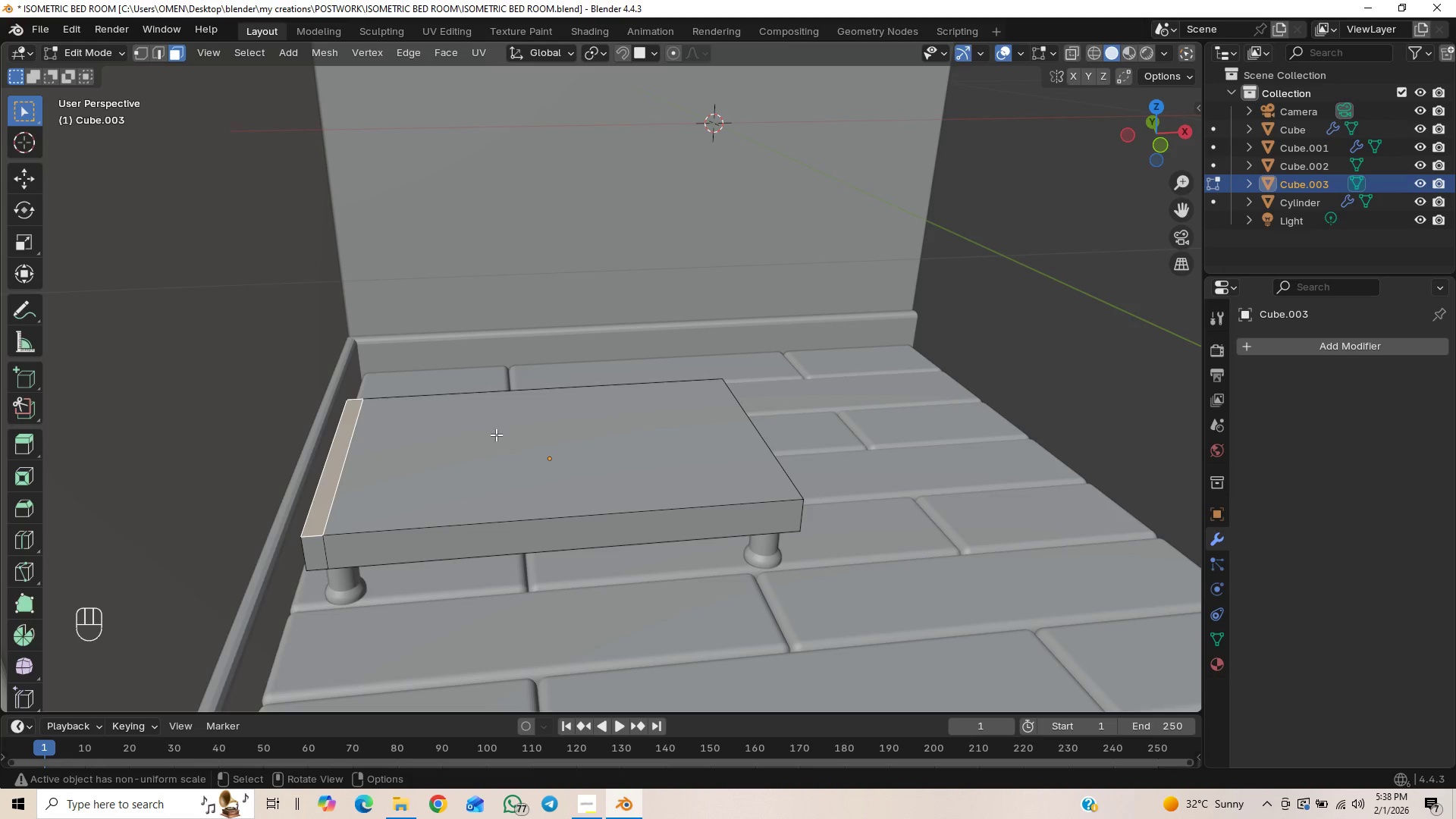 
key(E)
 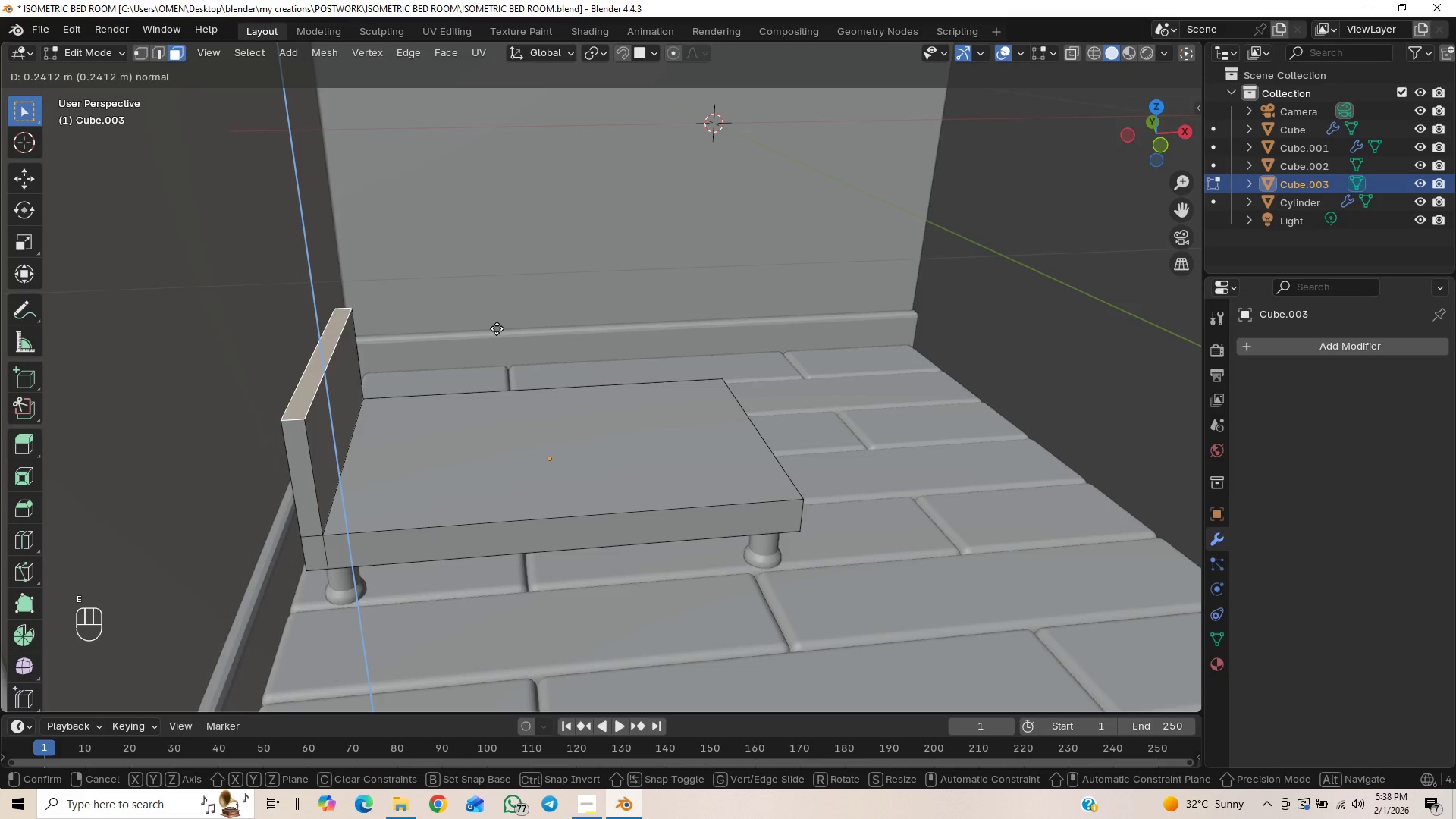 
left_click([498, 318])
 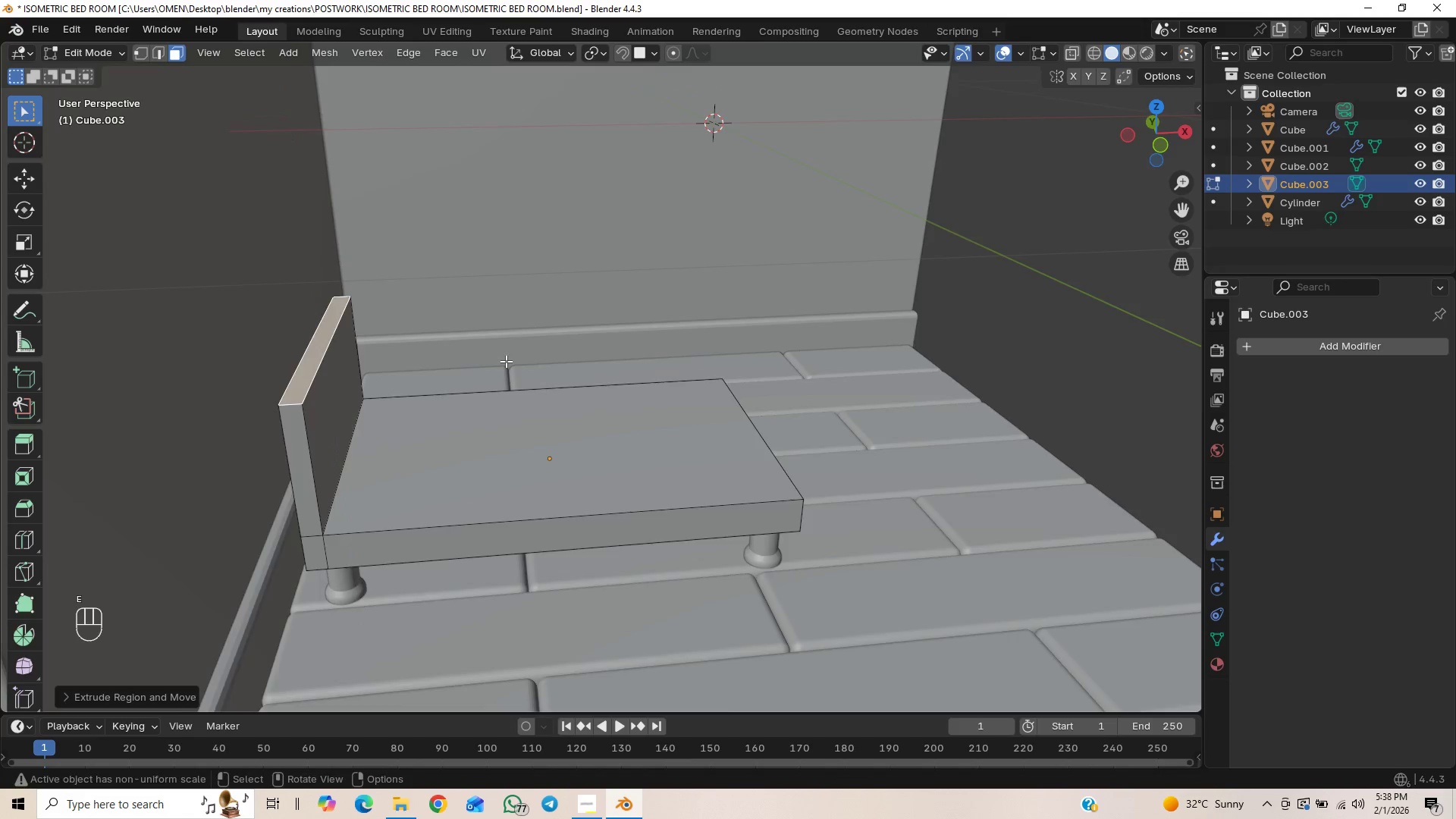 
scroll: coordinate [506, 361], scroll_direction: down, amount: 1.0
 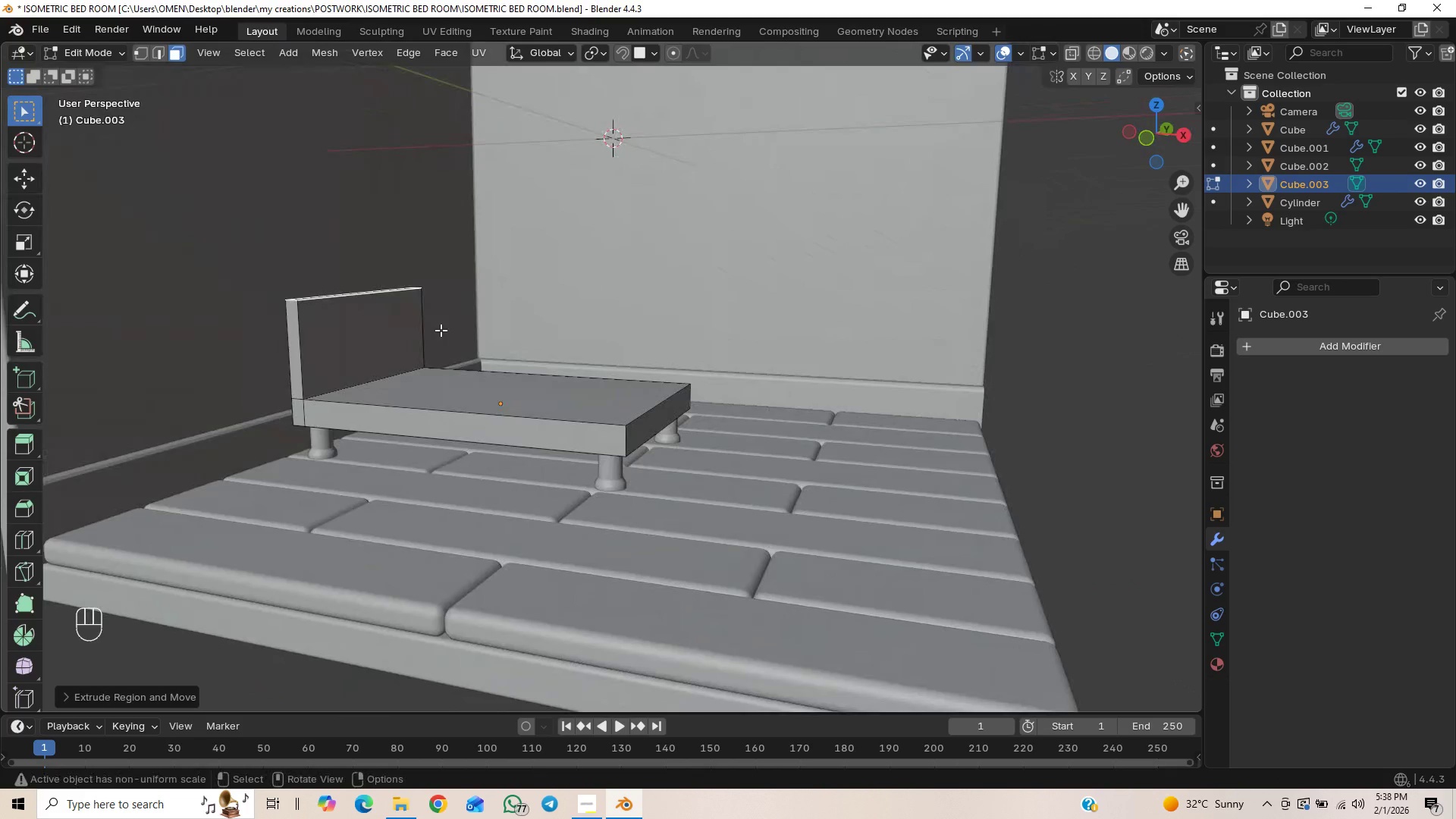 
type(gz)
 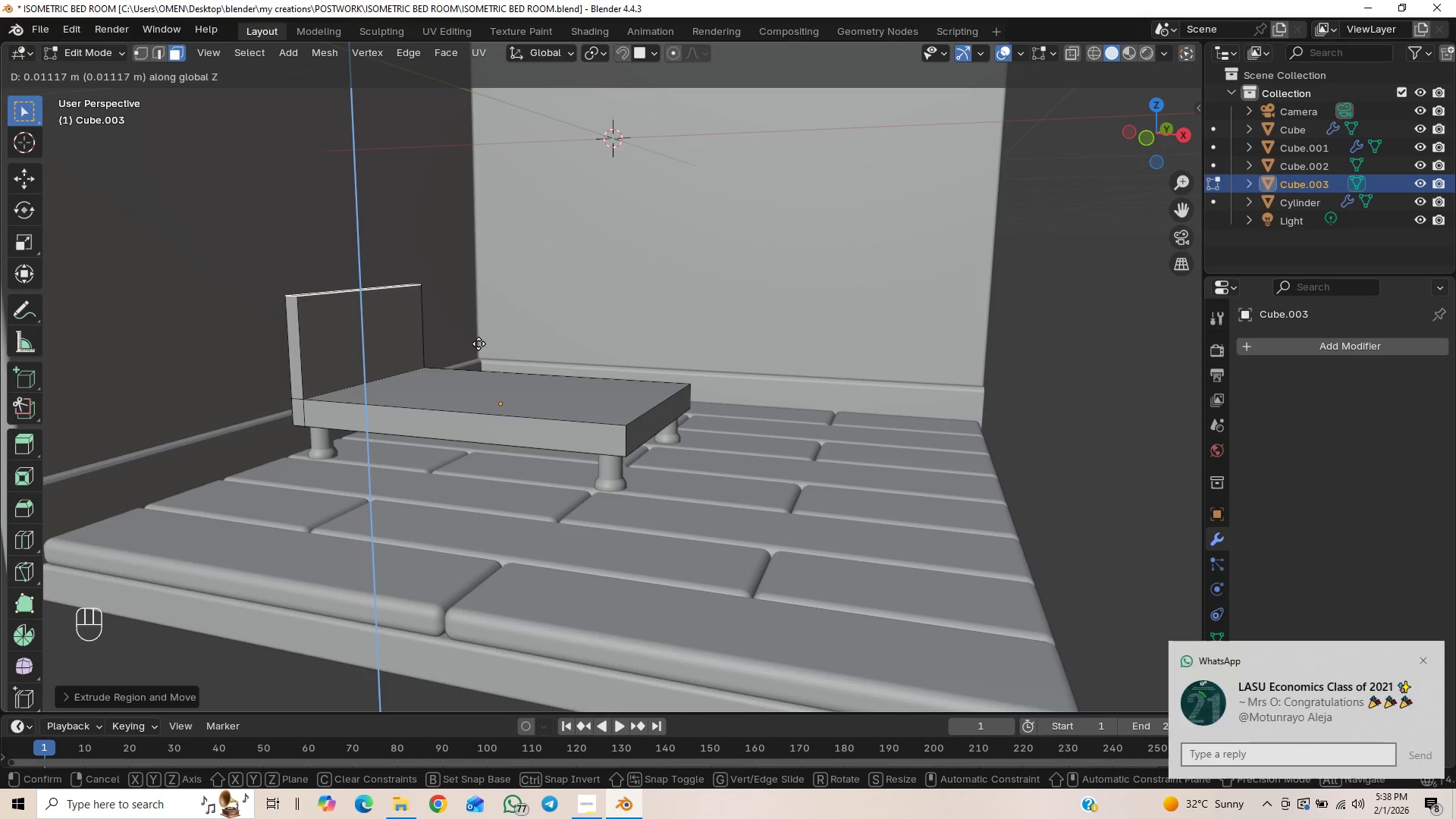 
left_click([479, 338])
 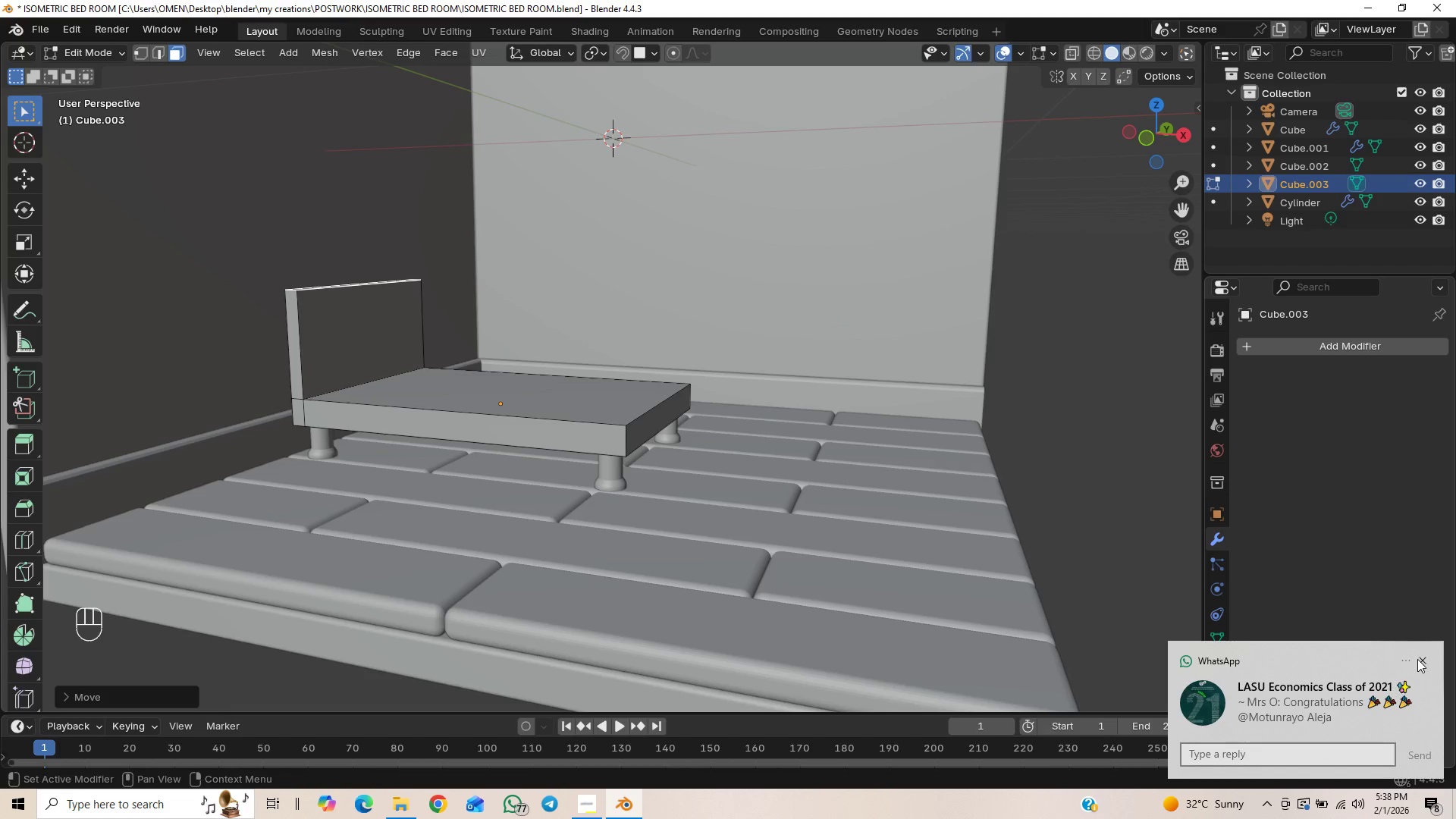 
left_click([1424, 661])
 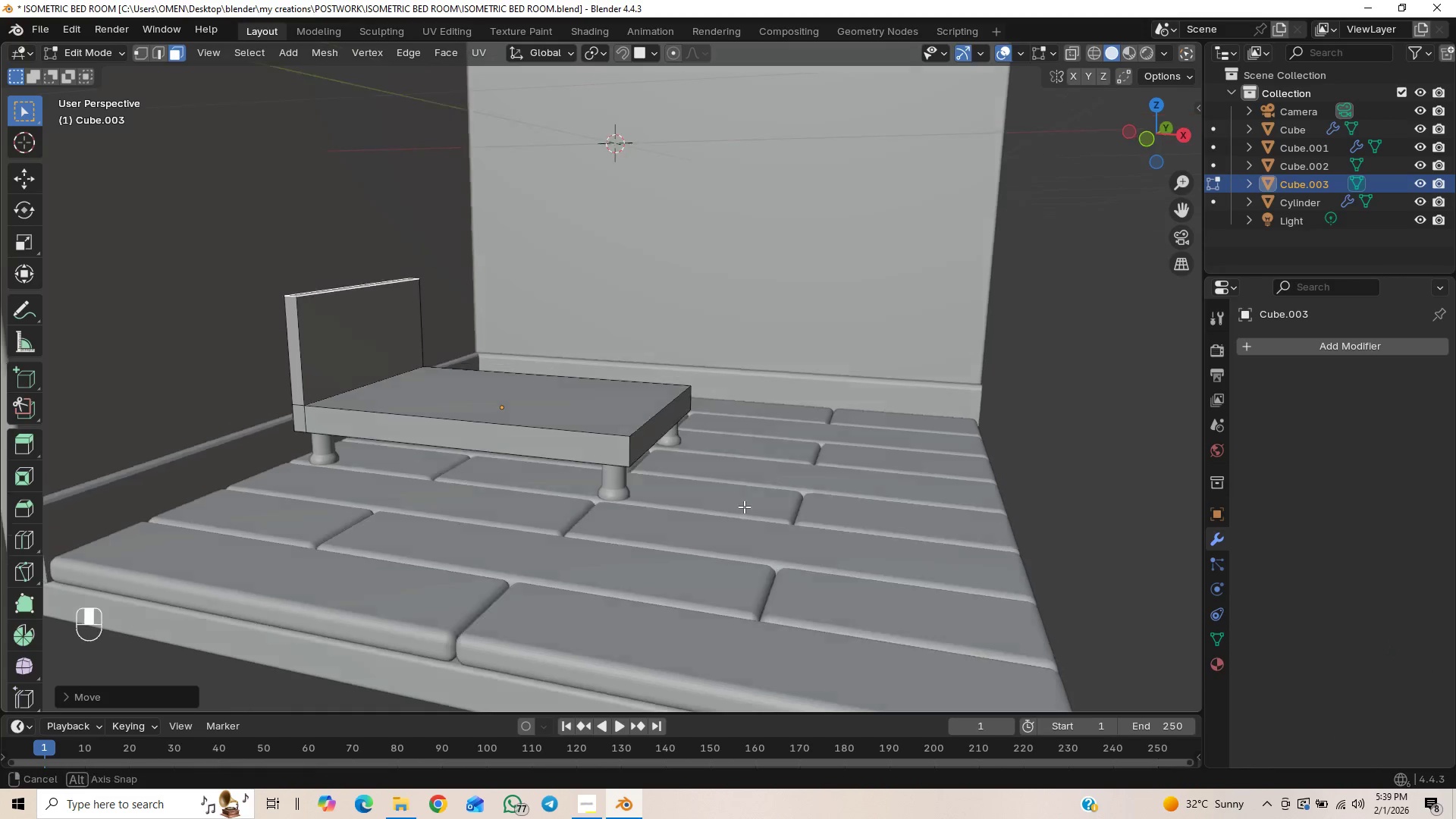 
scroll: coordinate [755, 526], scroll_direction: up, amount: 1.0
 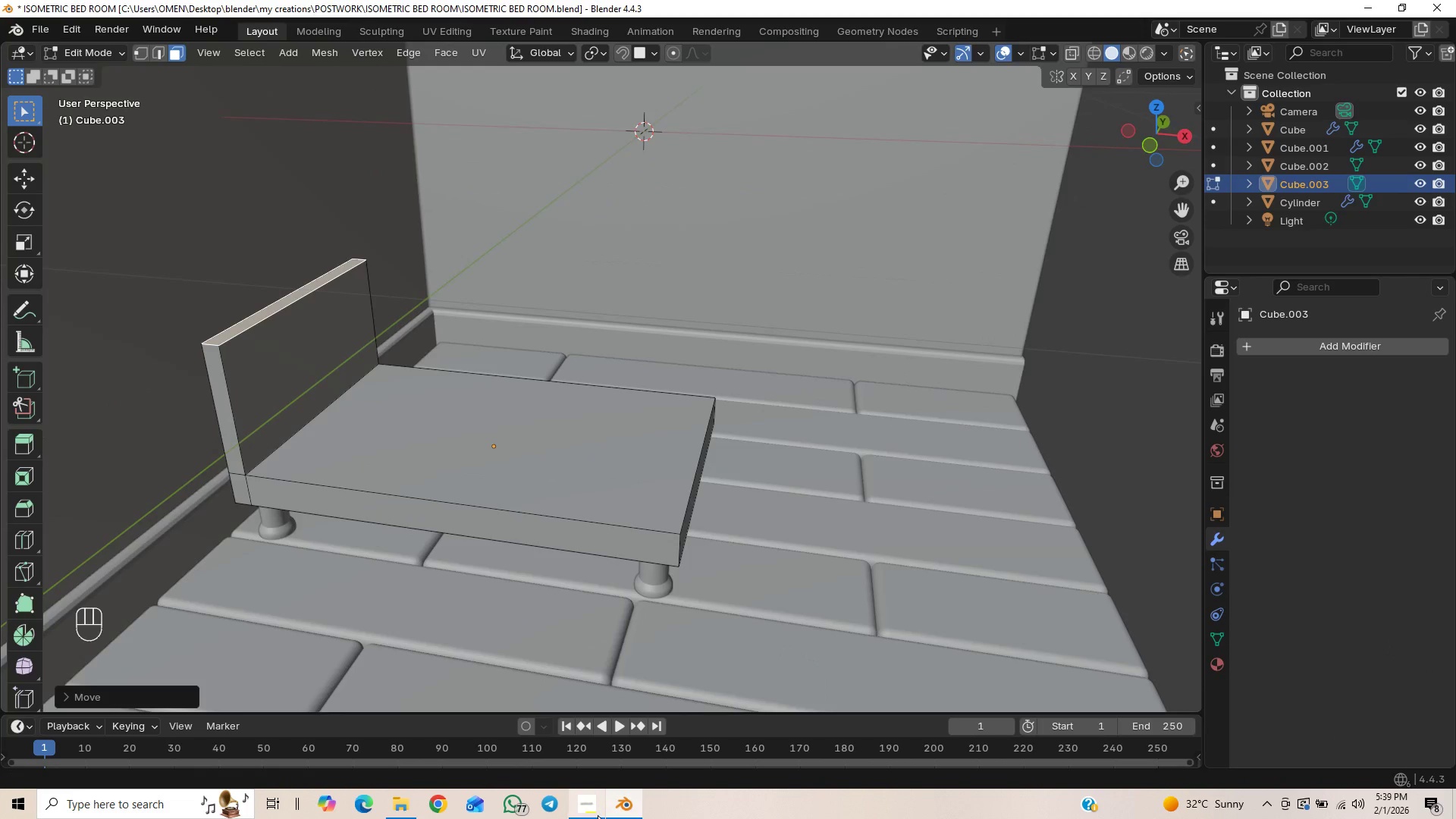 
left_click([597, 815])